 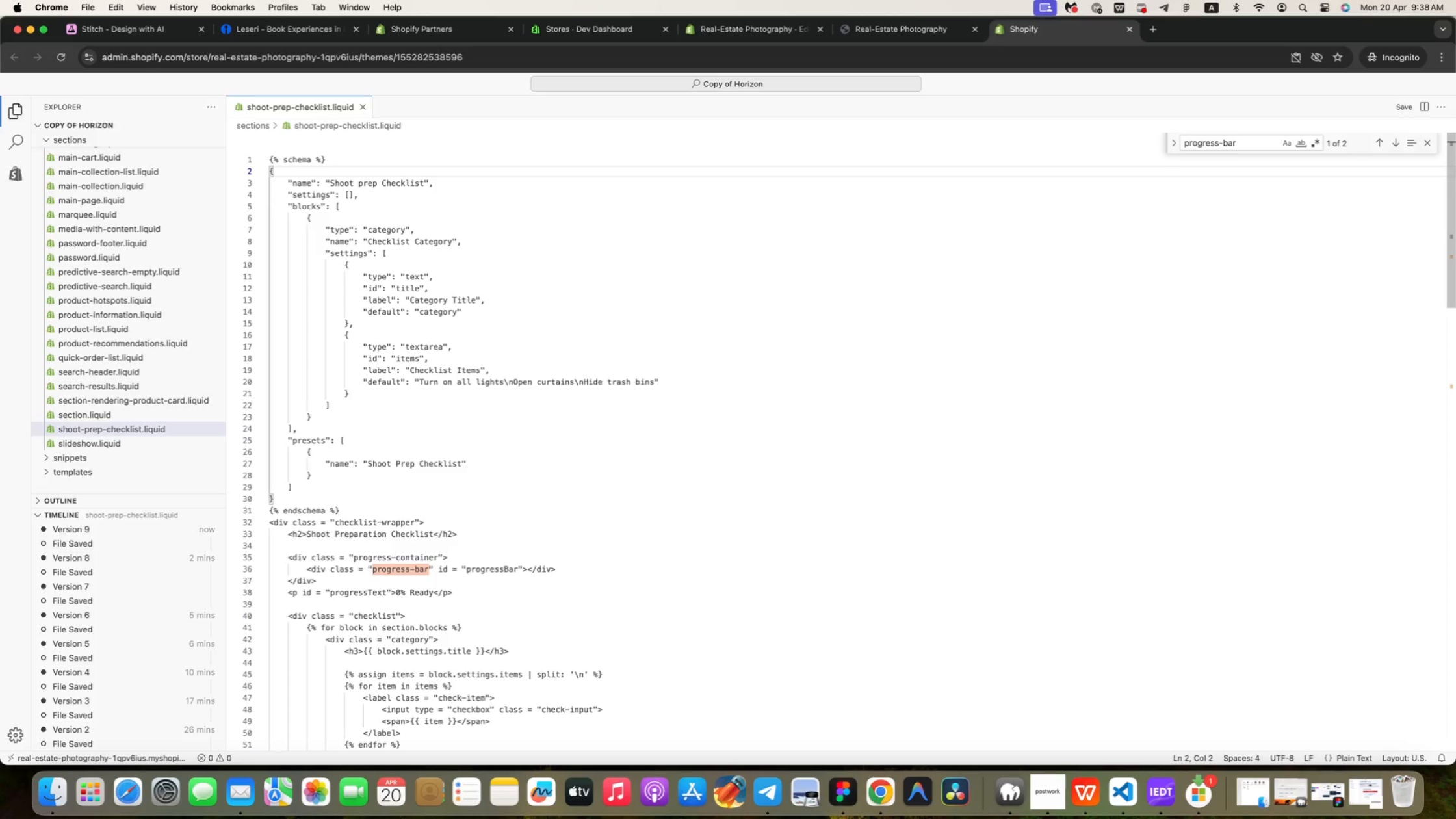 
key(ArrowDown)
 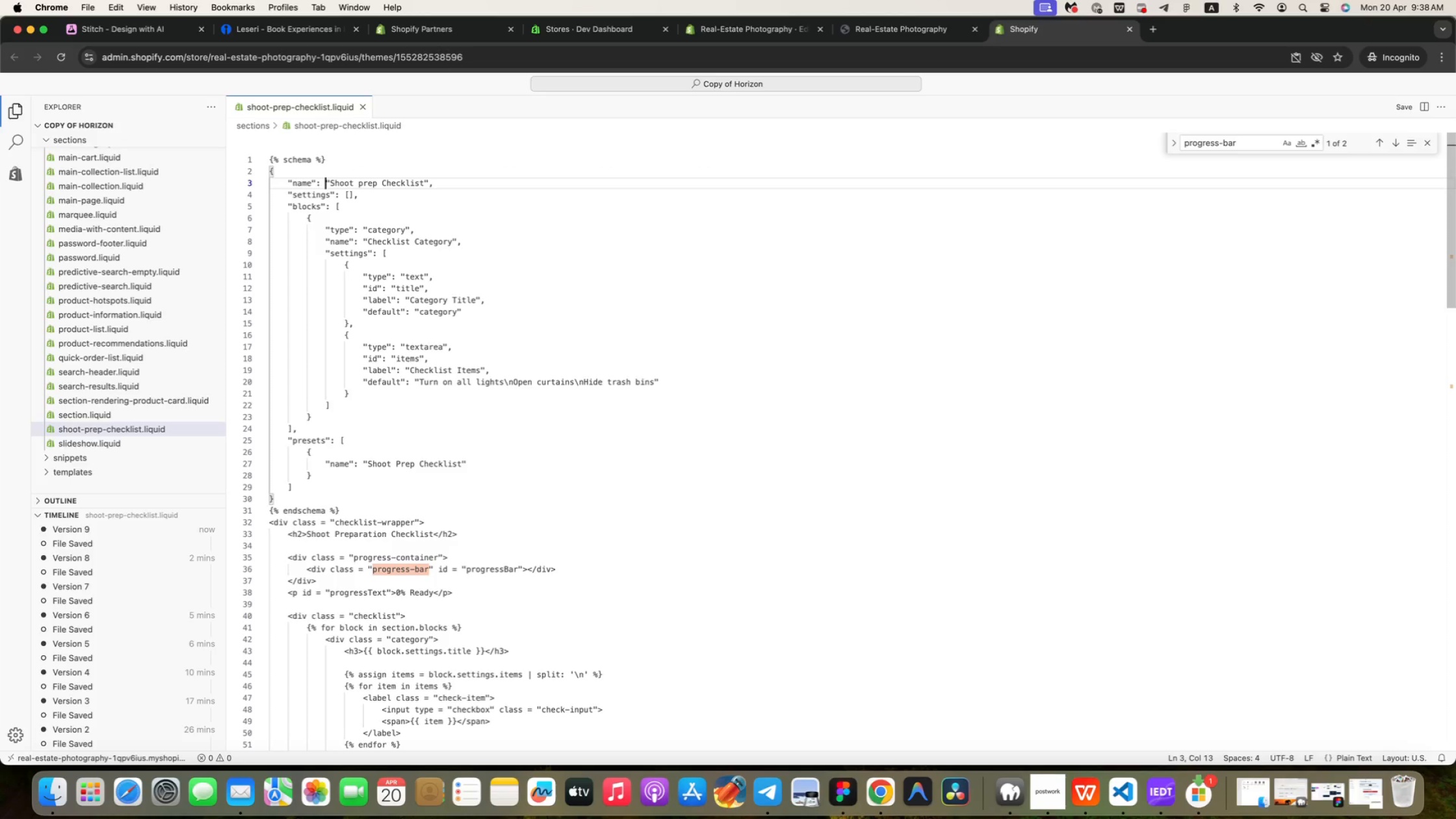 
key(ArrowLeft)
 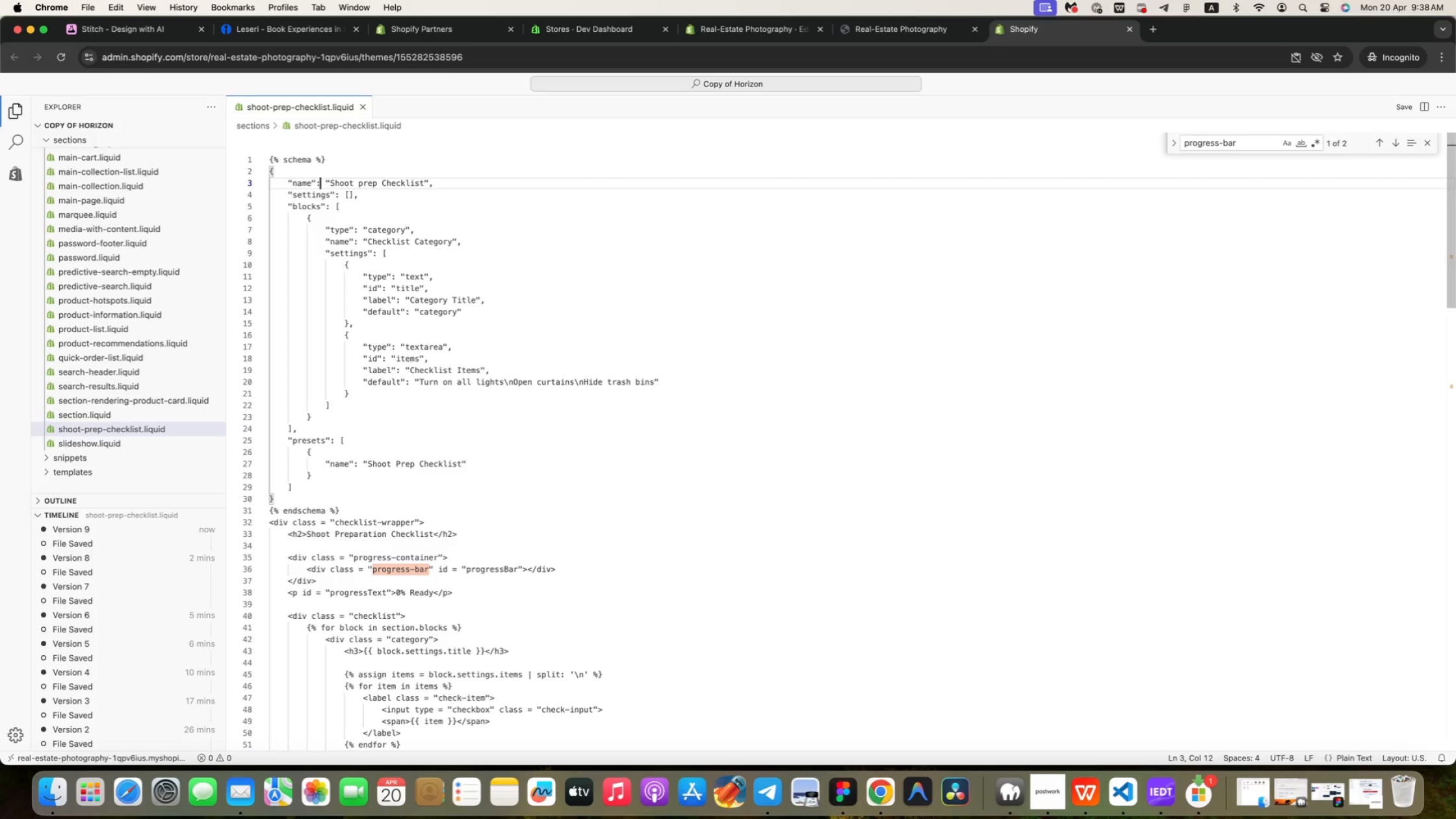 
key(ArrowRight)
 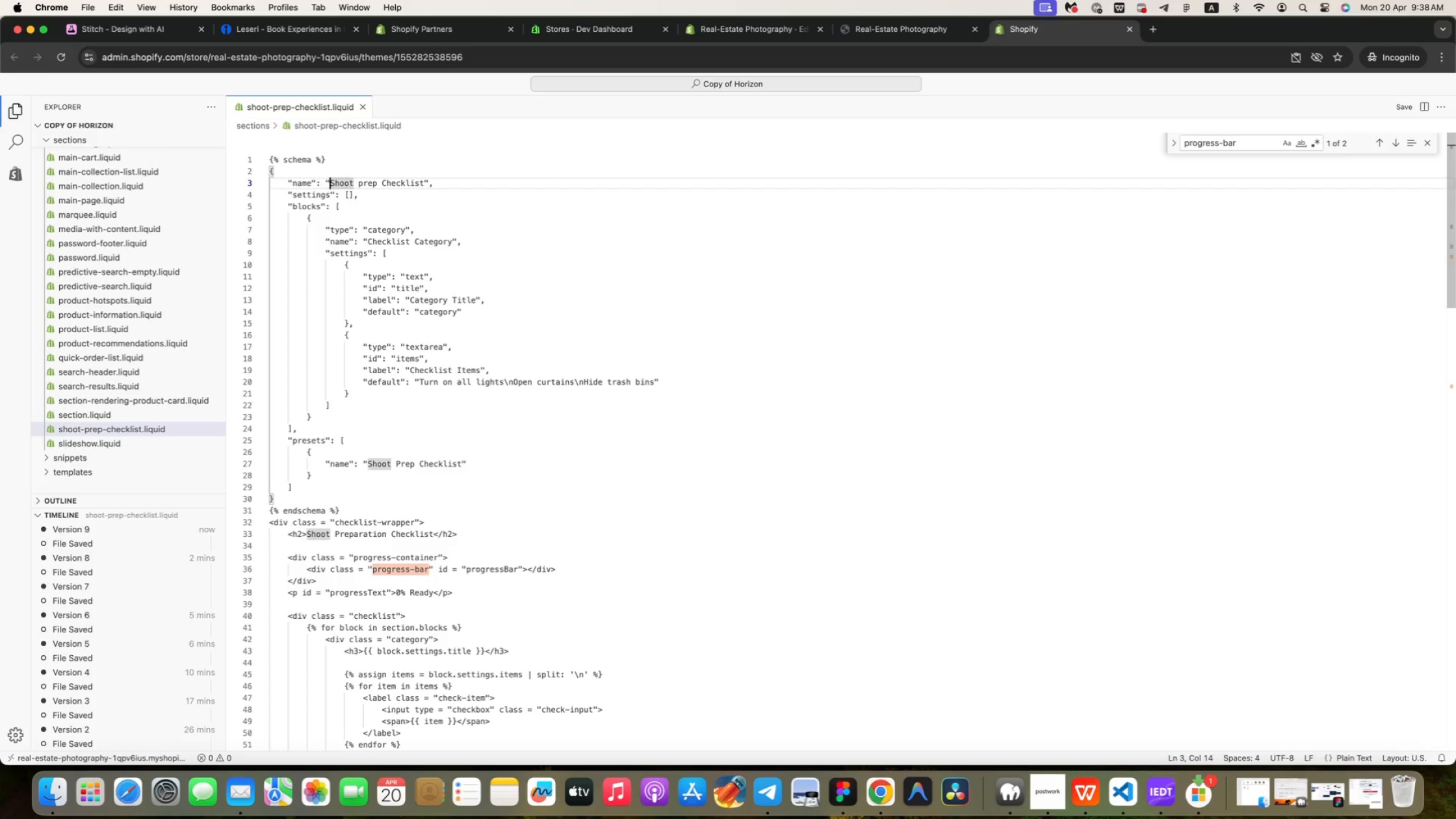 
key(ArrowRight)
 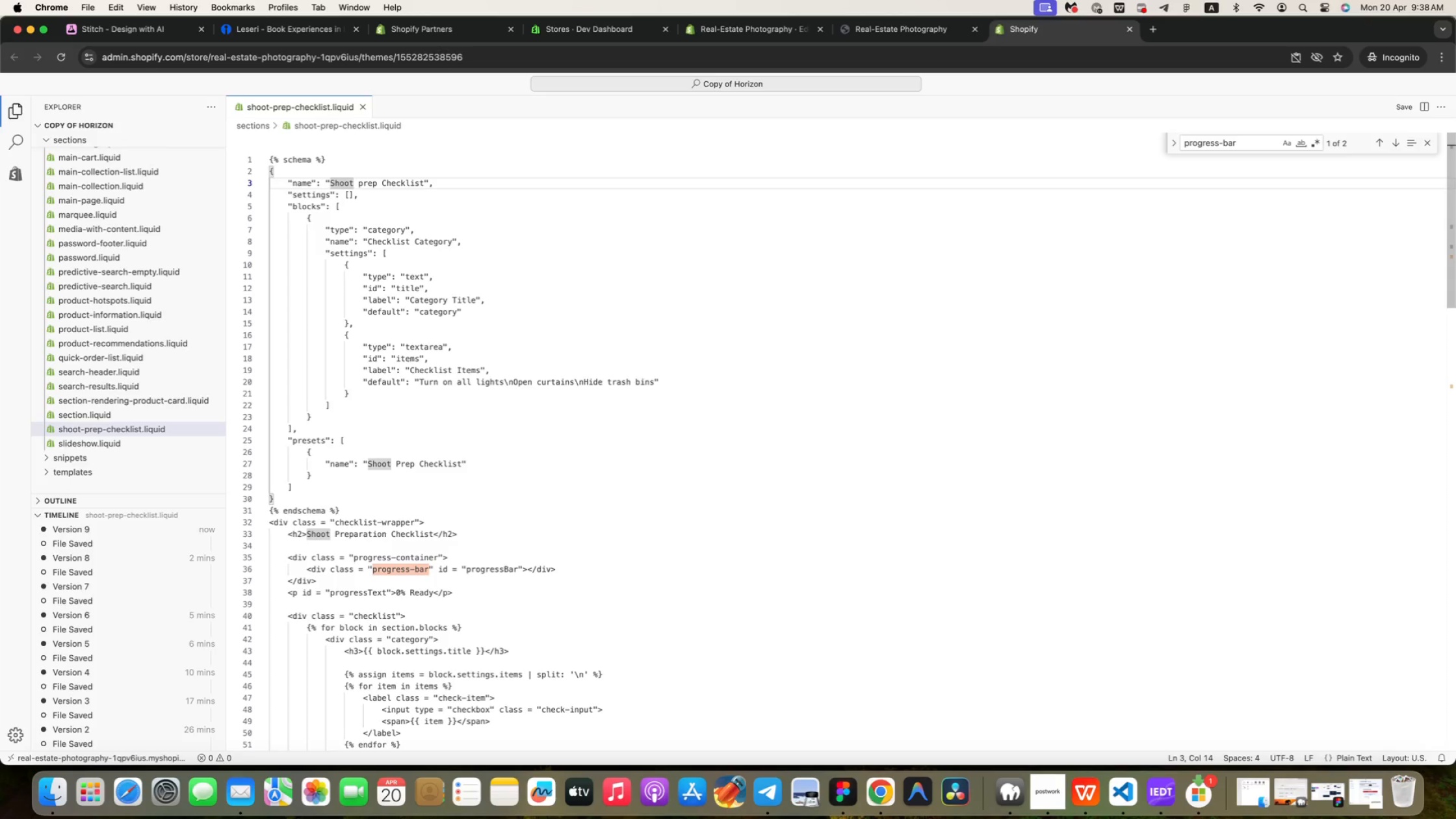 
key(ArrowRight)
 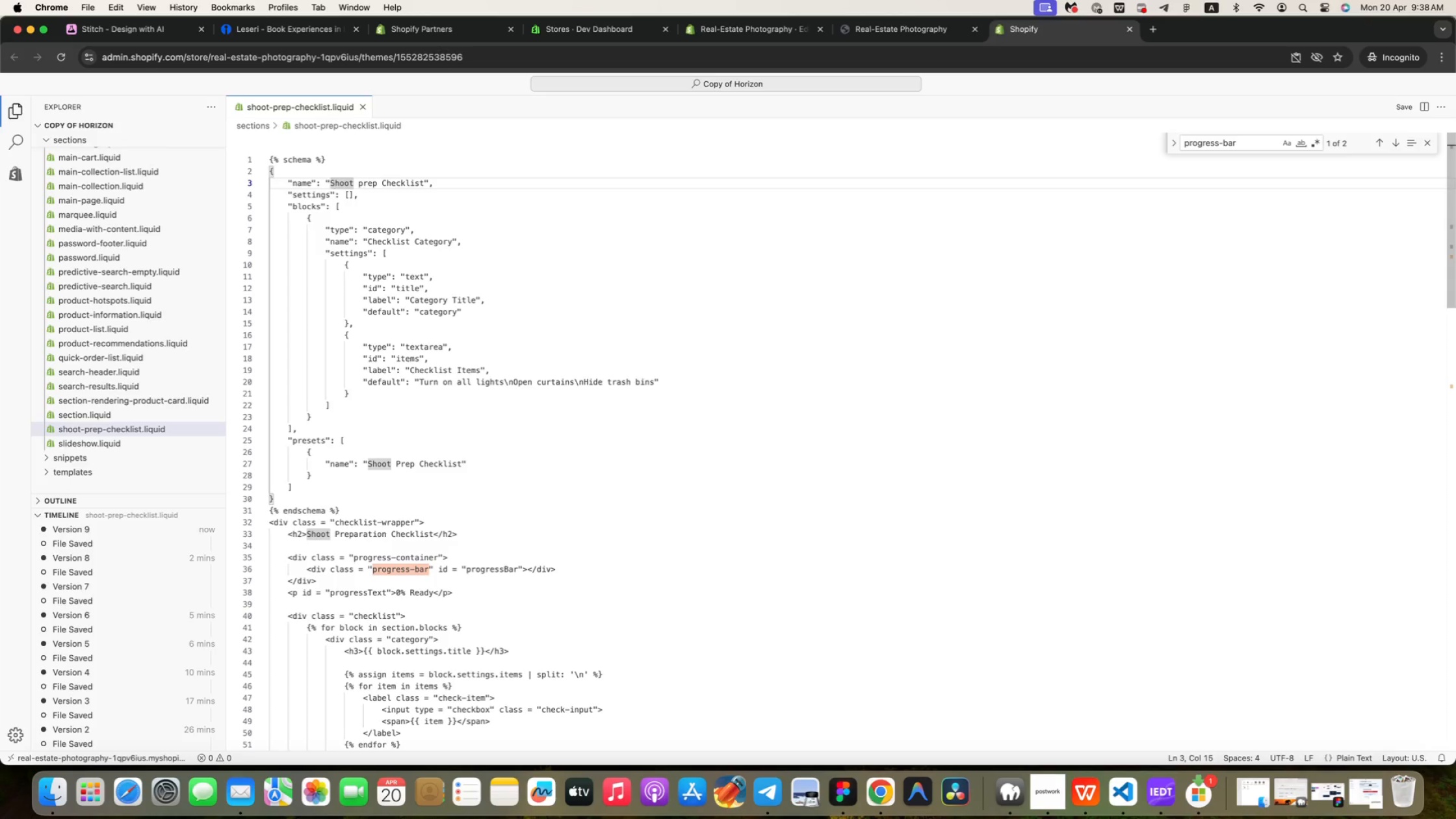 
key(ArrowRight)
 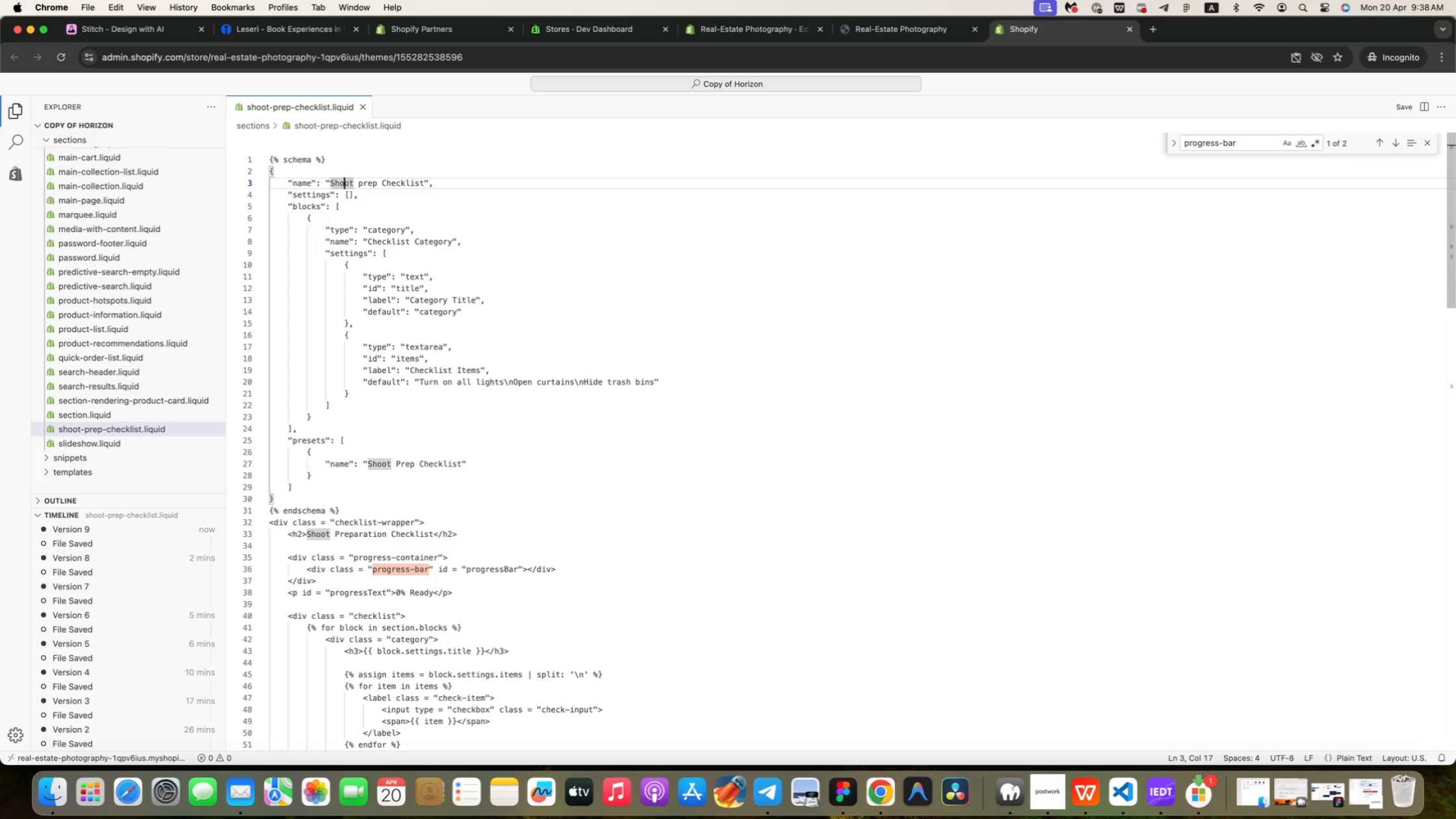 
key(ArrowRight)
 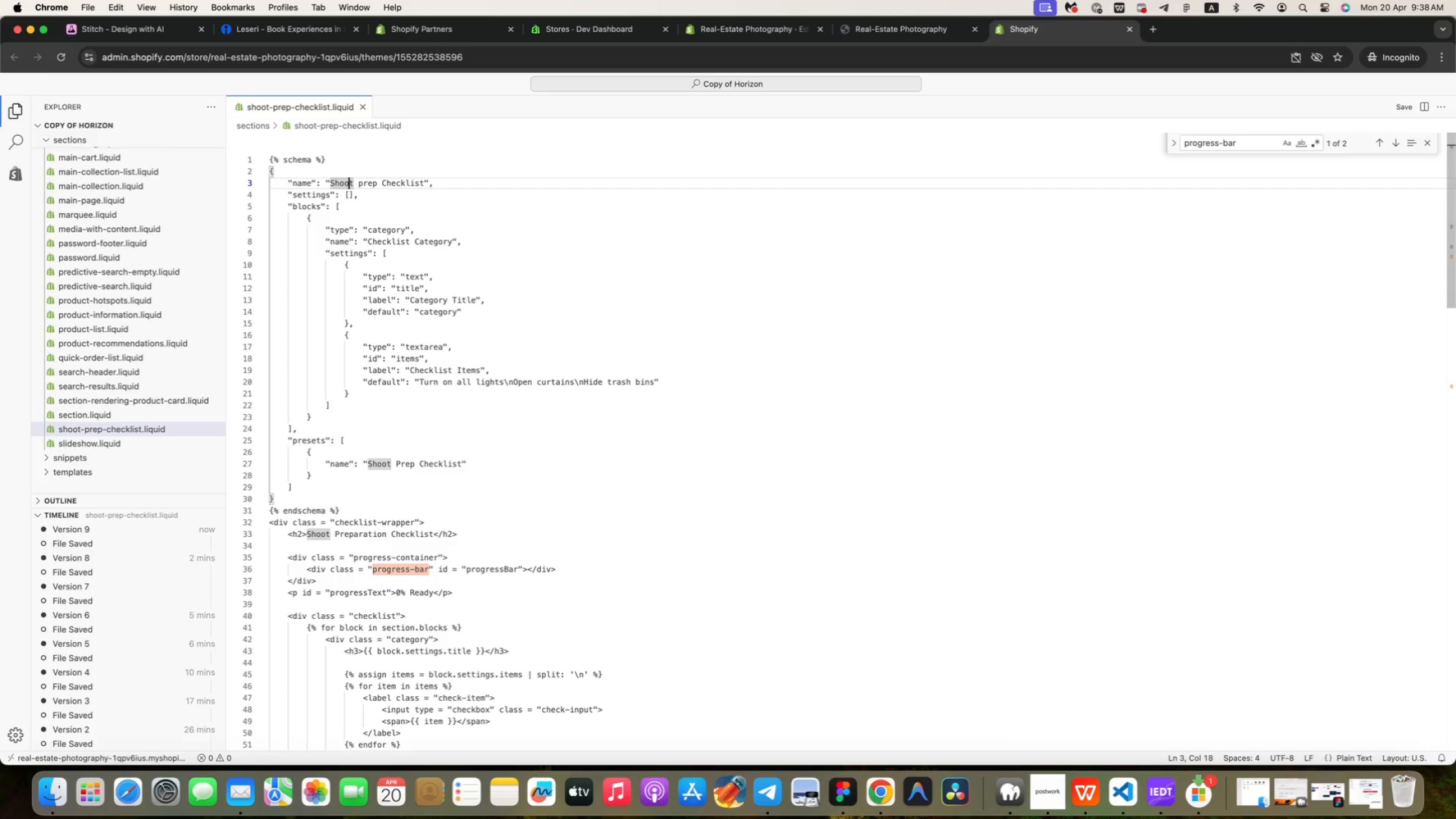 
key(ArrowRight)
 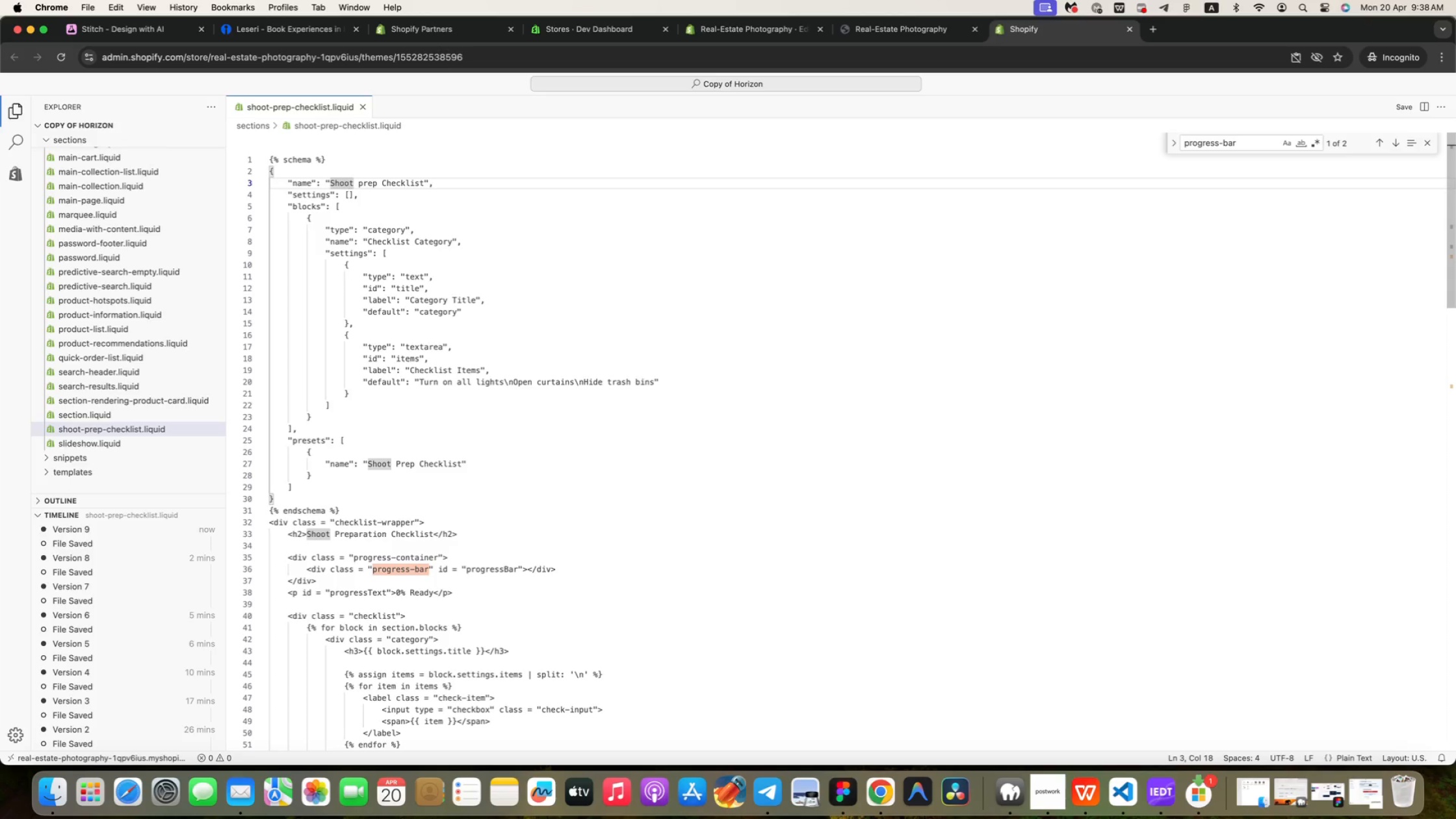 
key(ArrowRight)
 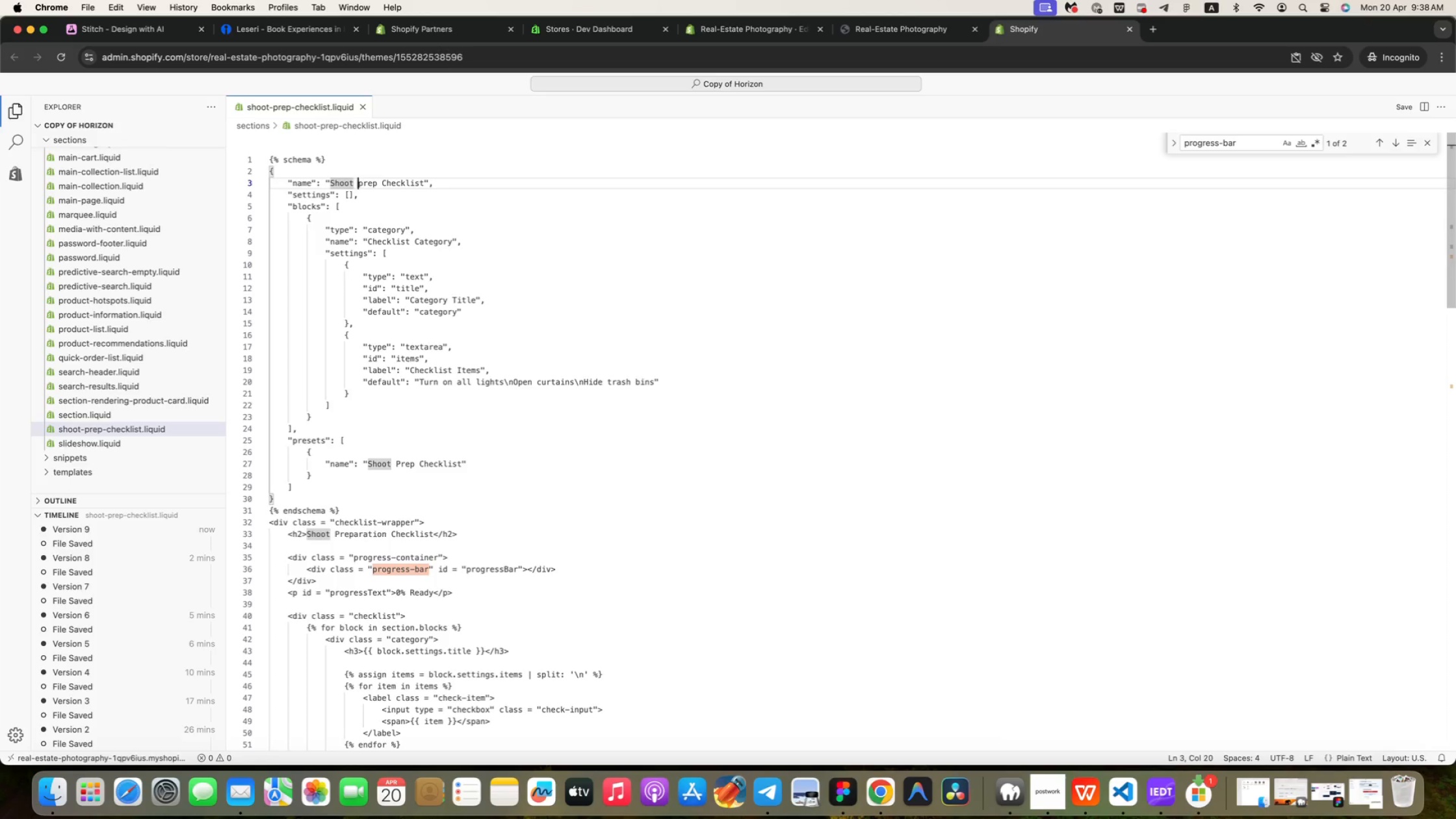 
key(ArrowRight)
 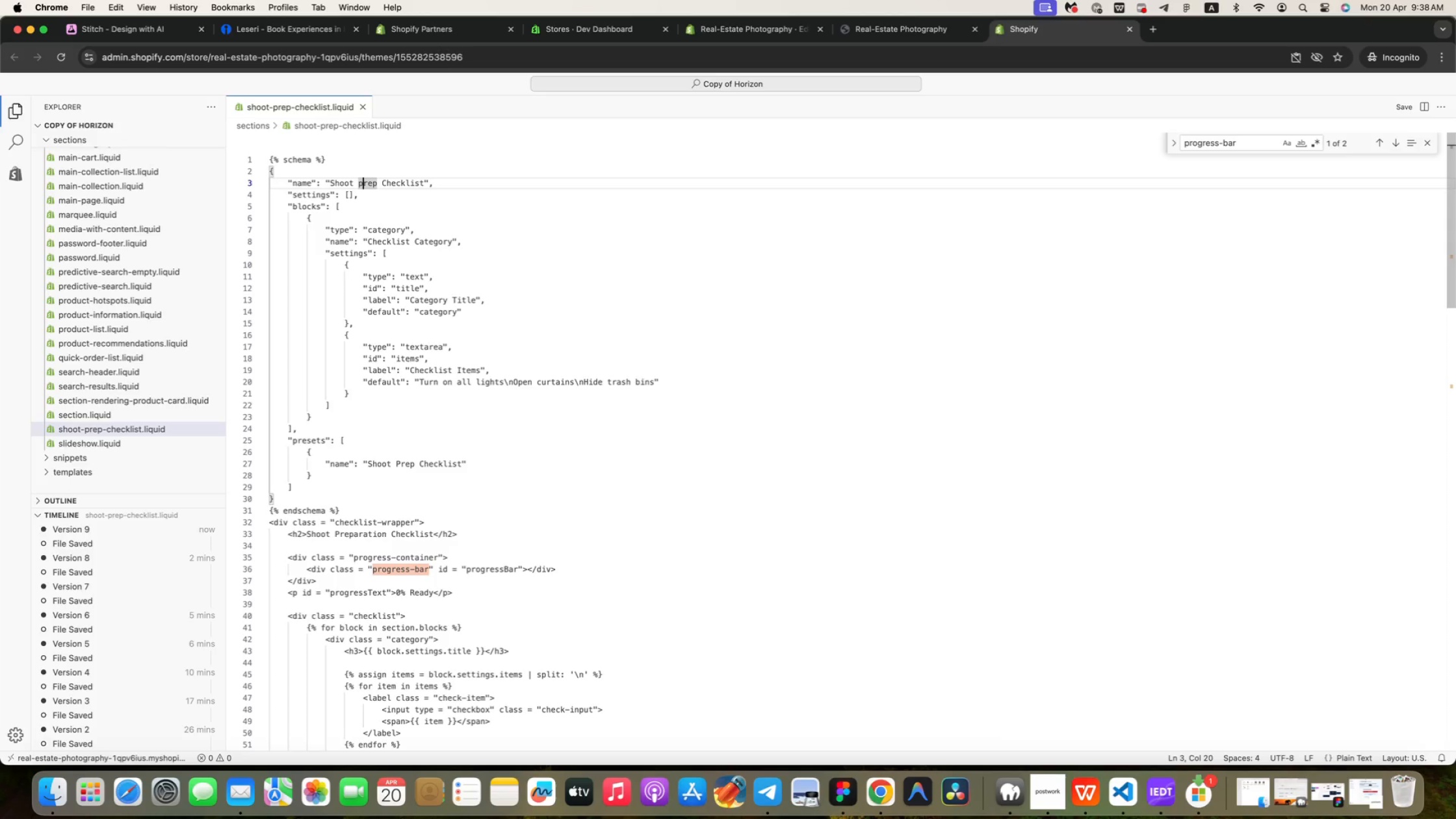 
key(ArrowRight)
 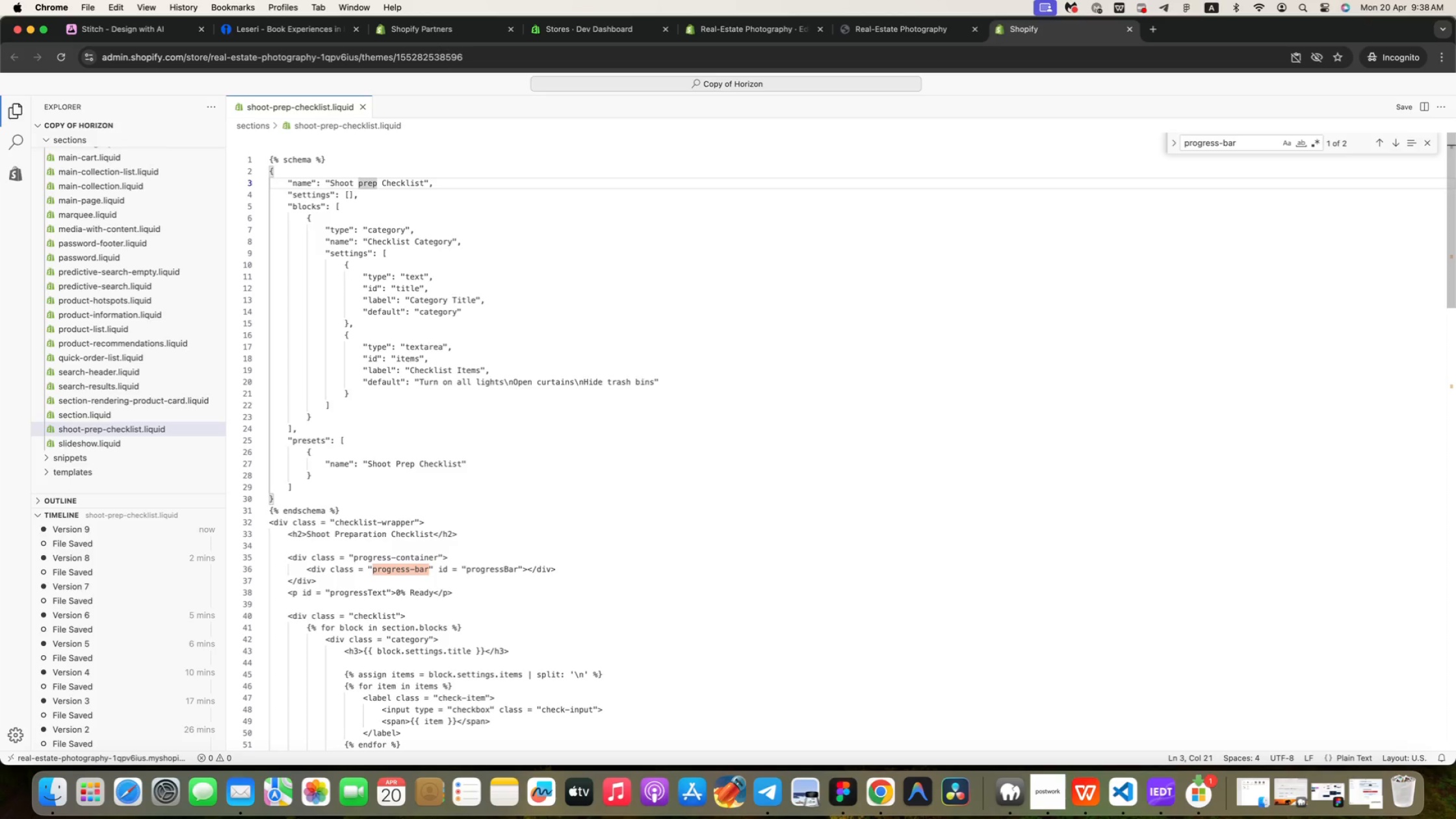 
key(Backspace)
 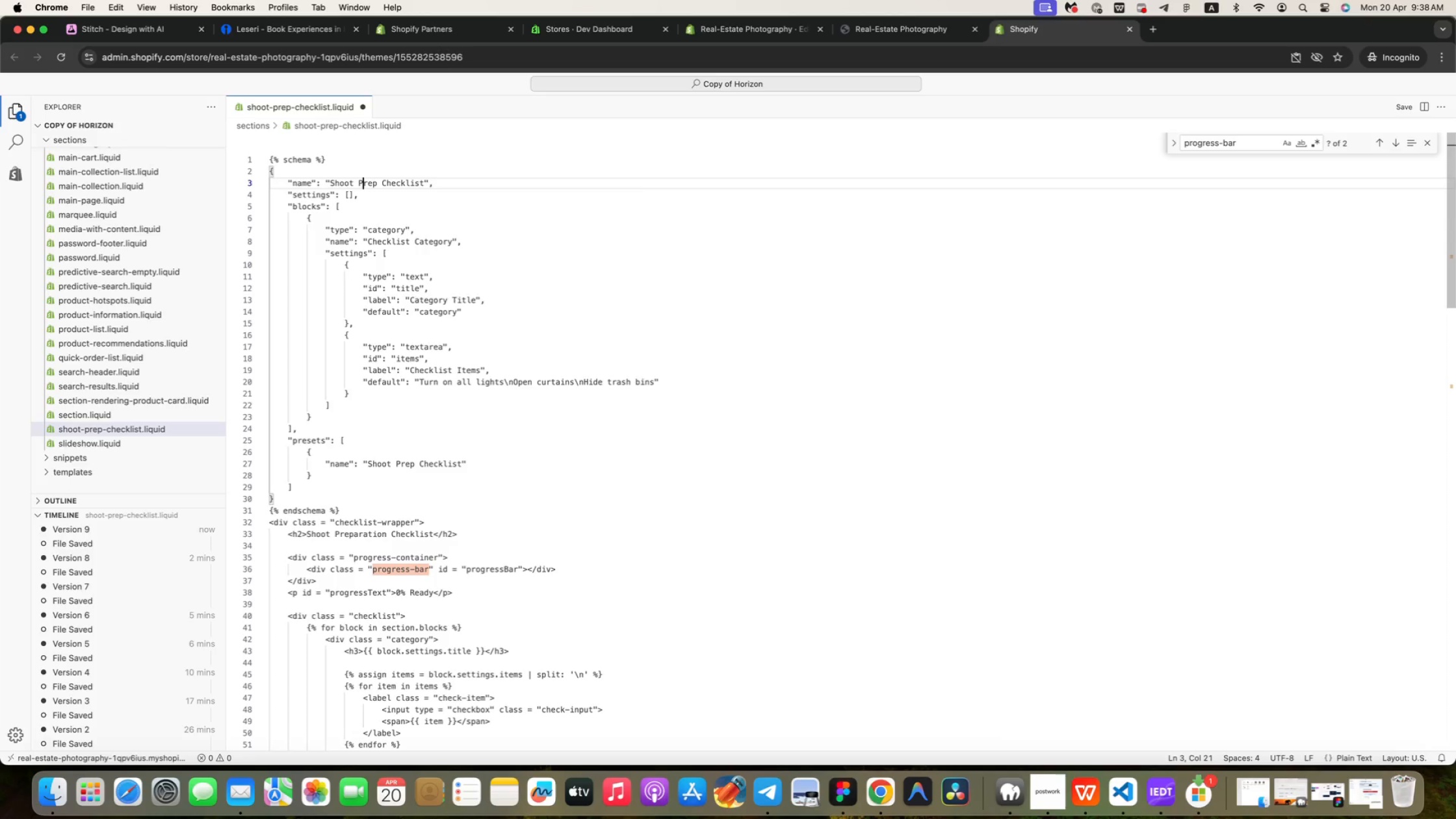 
key(Shift+P)
 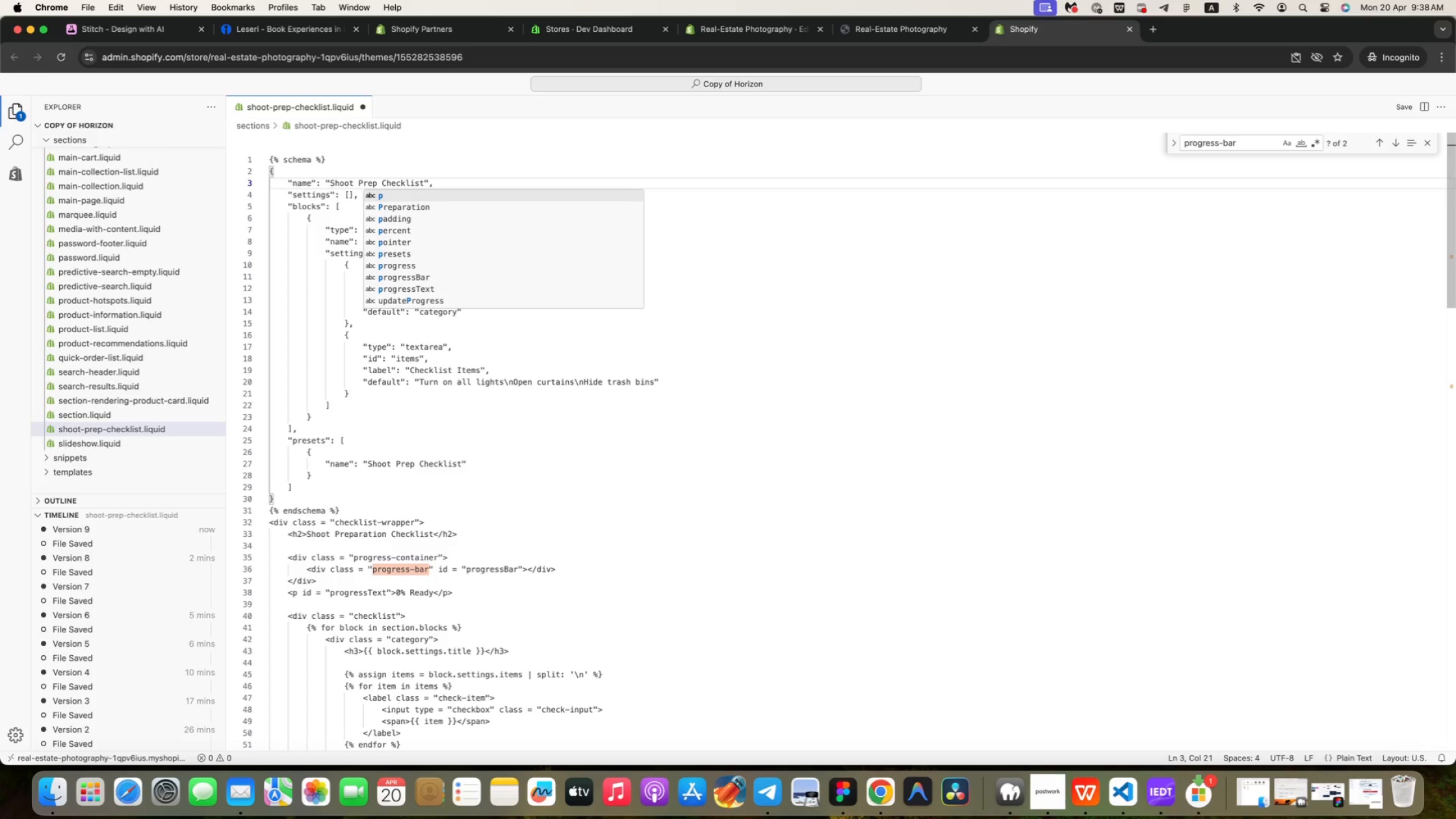 
key(ArrowRight)
 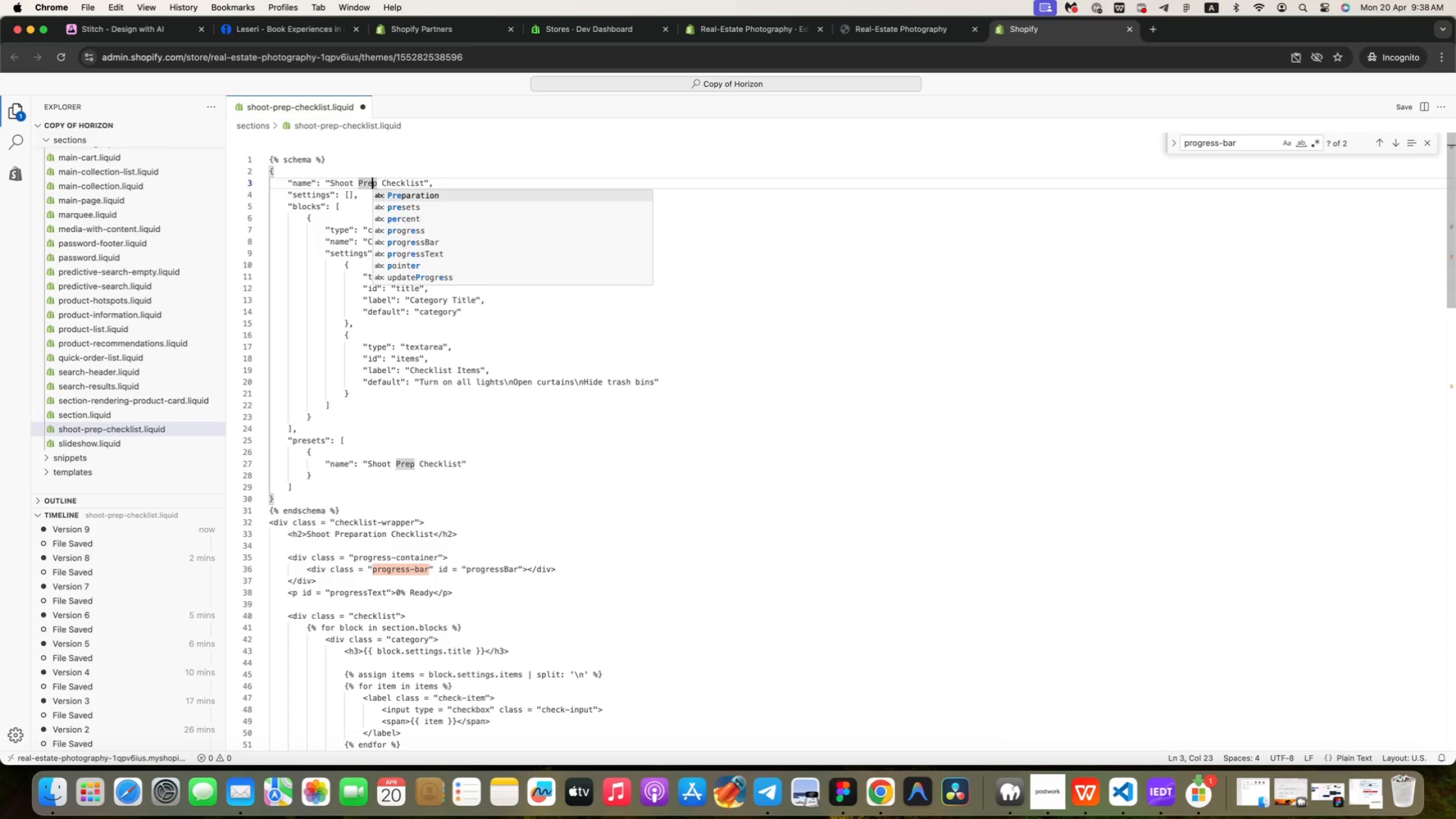 
key(ArrowRight)
 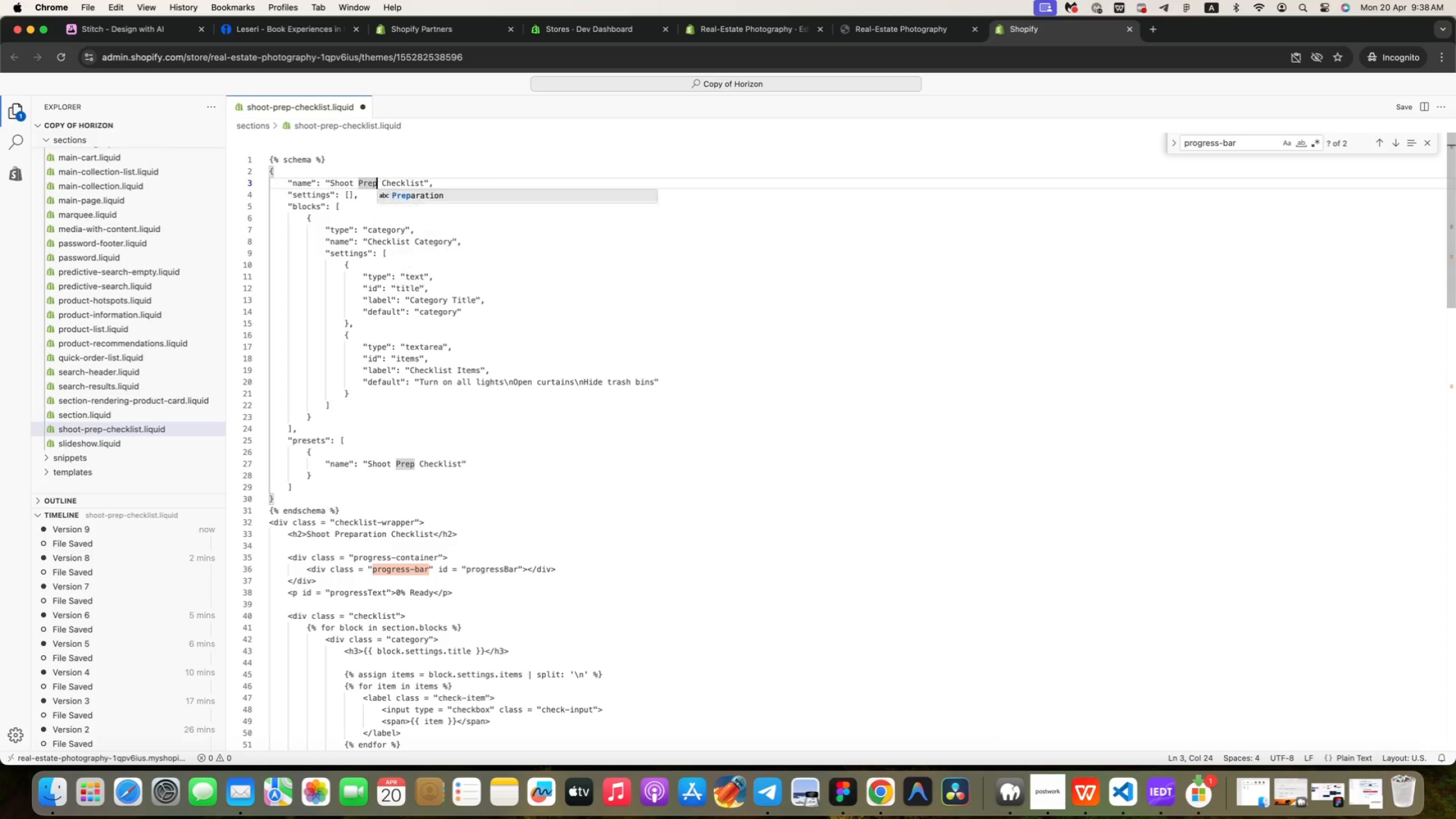 
key(ArrowRight)
 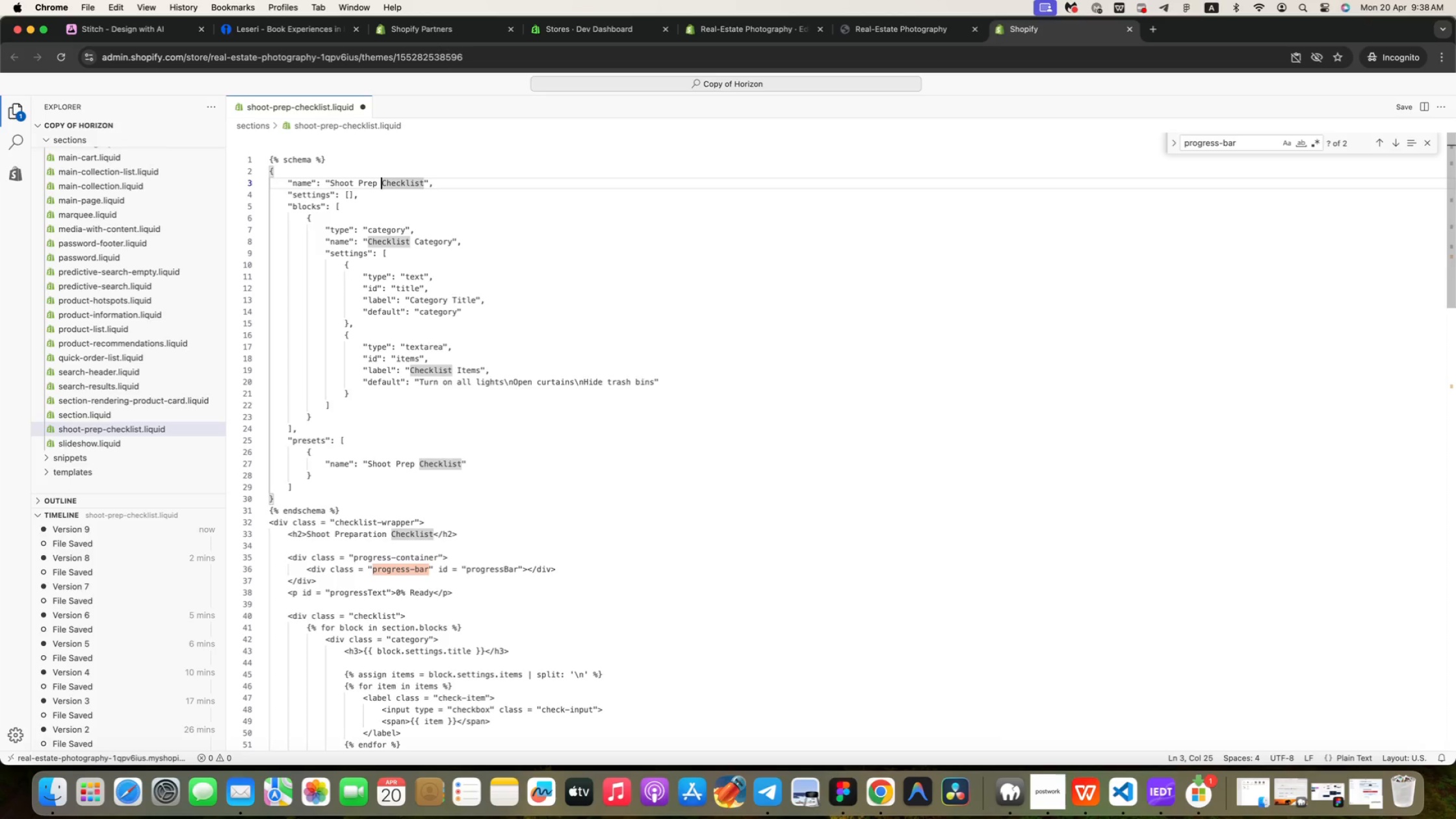 
key(ArrowRight)
 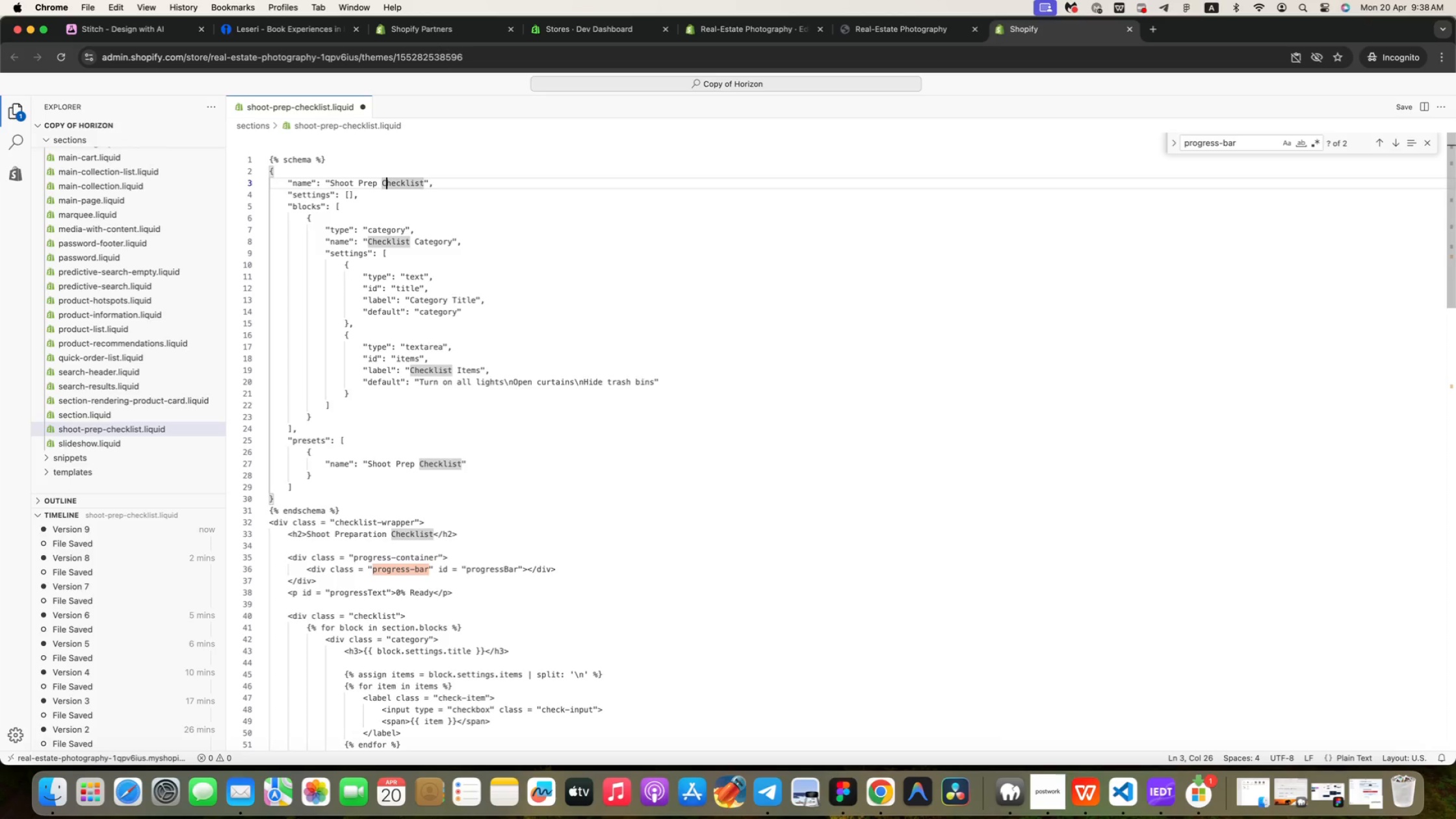 
key(ArrowRight)
 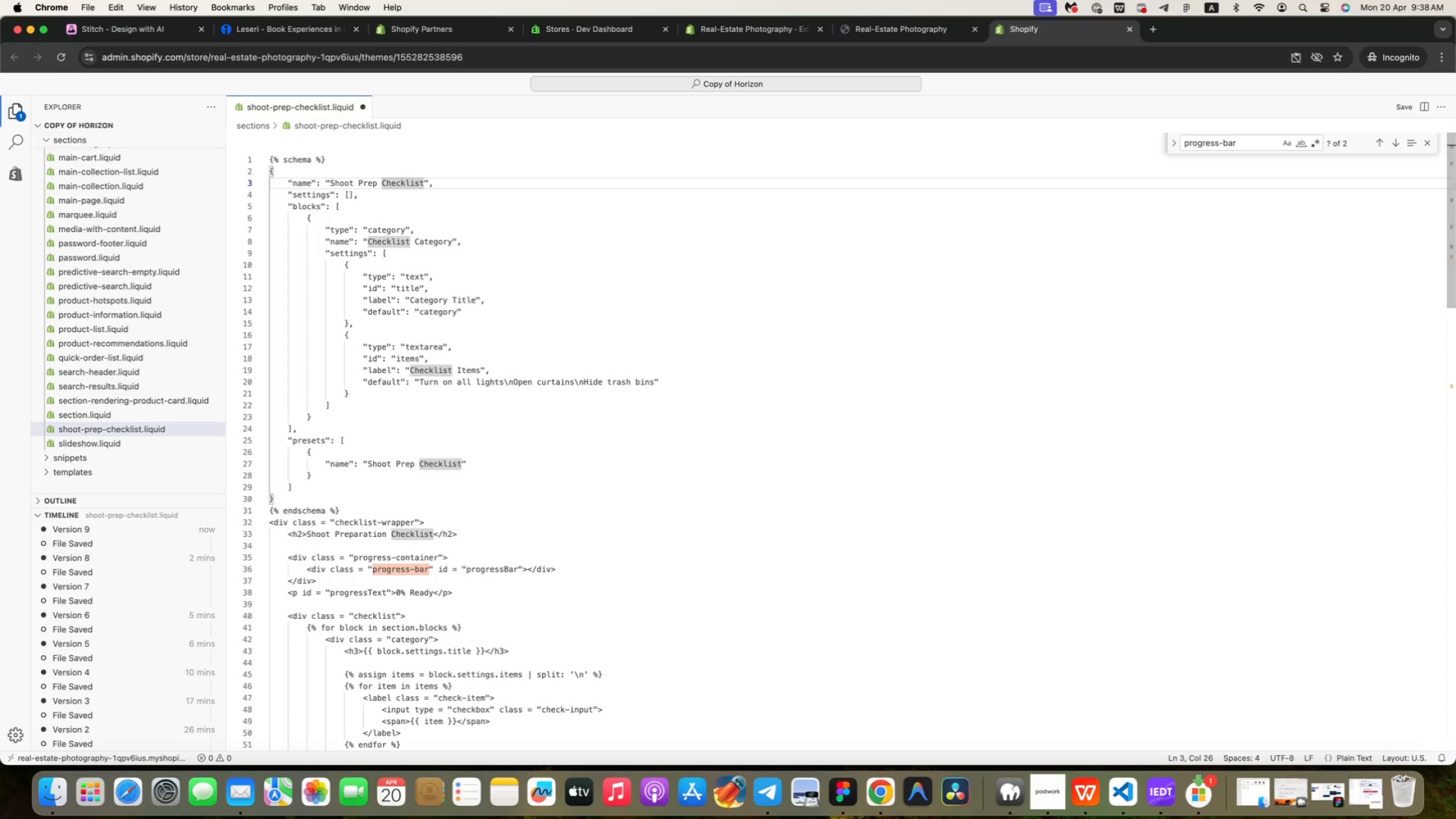 
key(ArrowDown)
 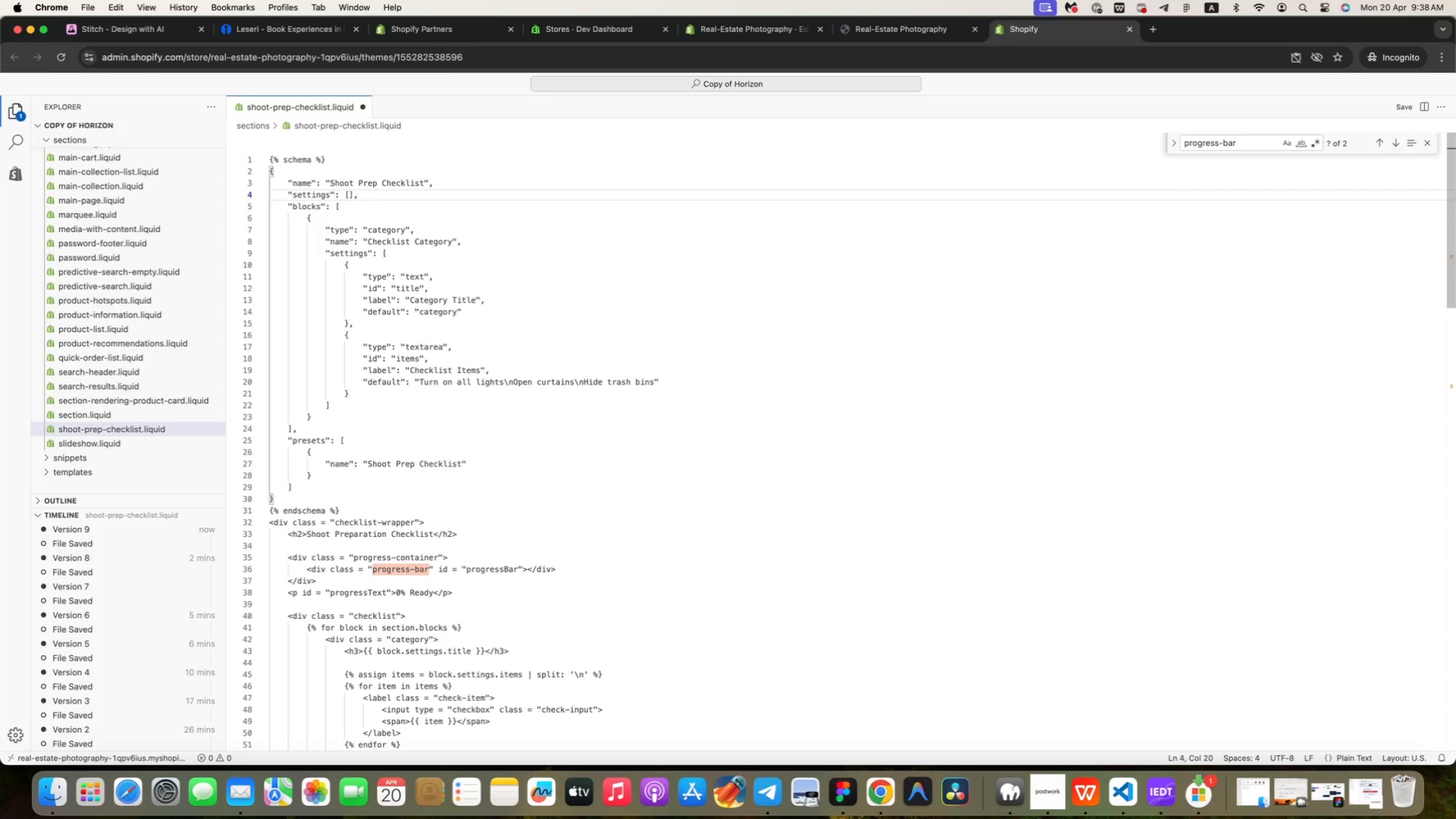 
key(ArrowDown)
 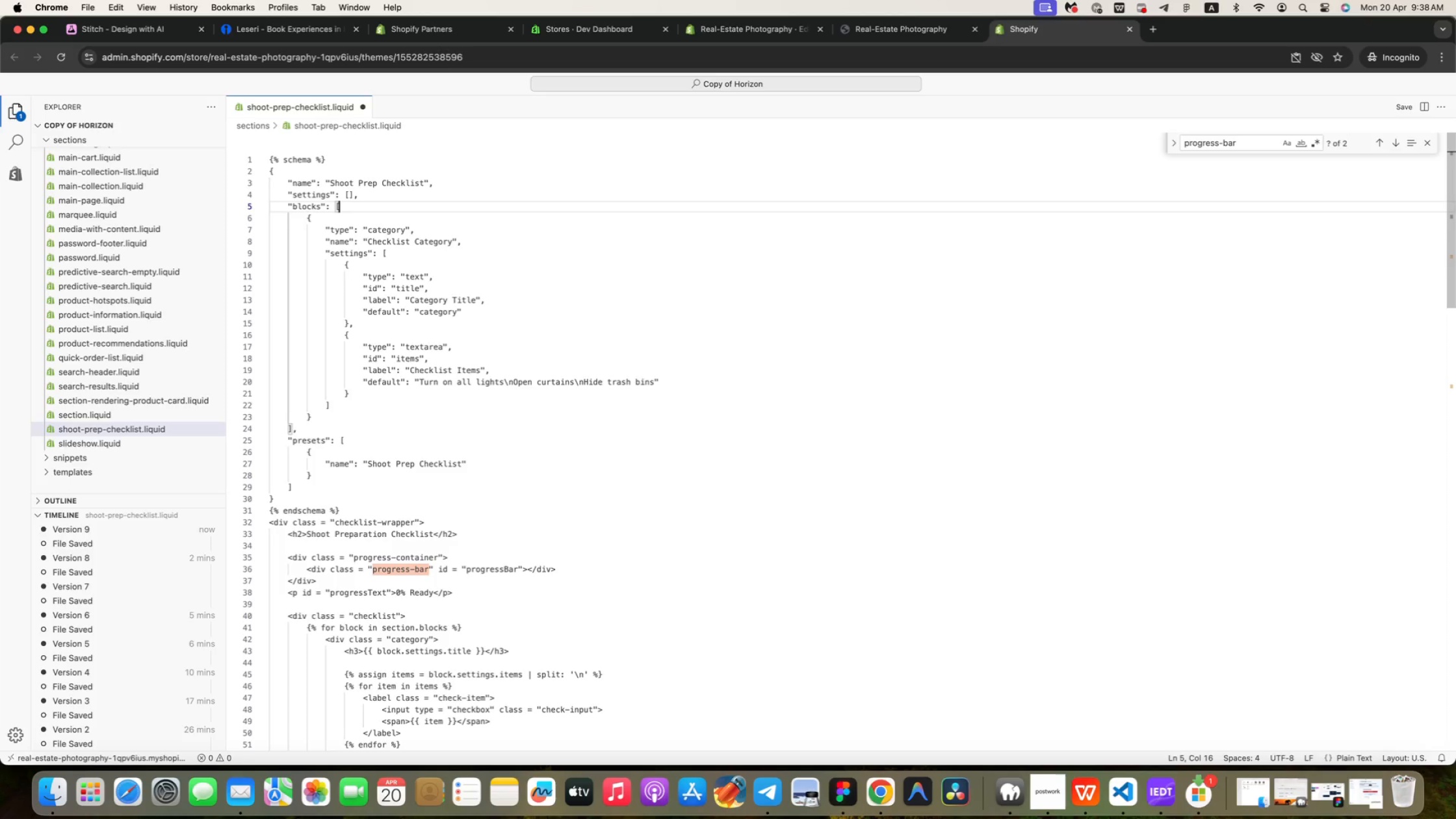 
wait(9.3)
 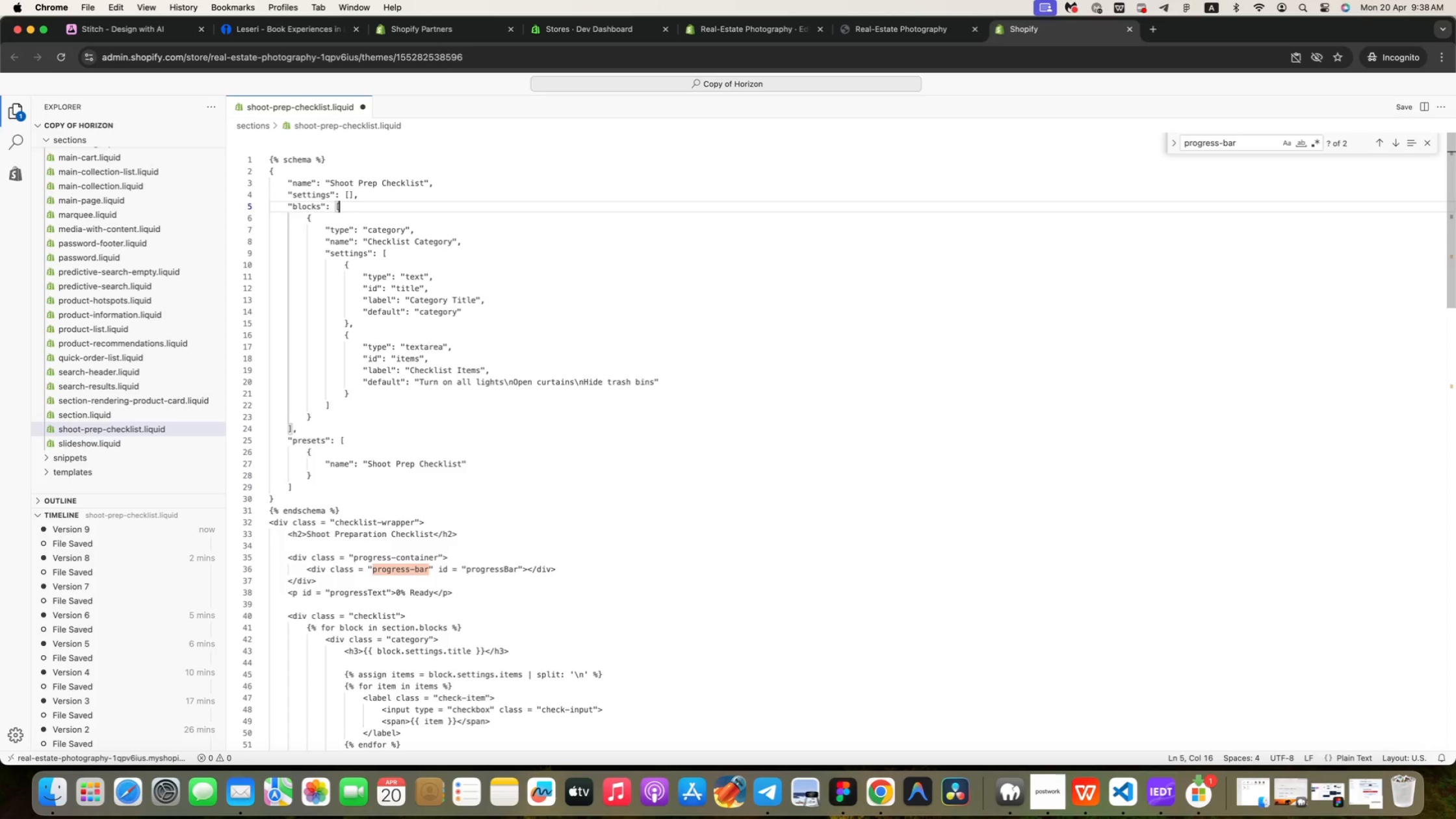 
key(ArrowDown)
 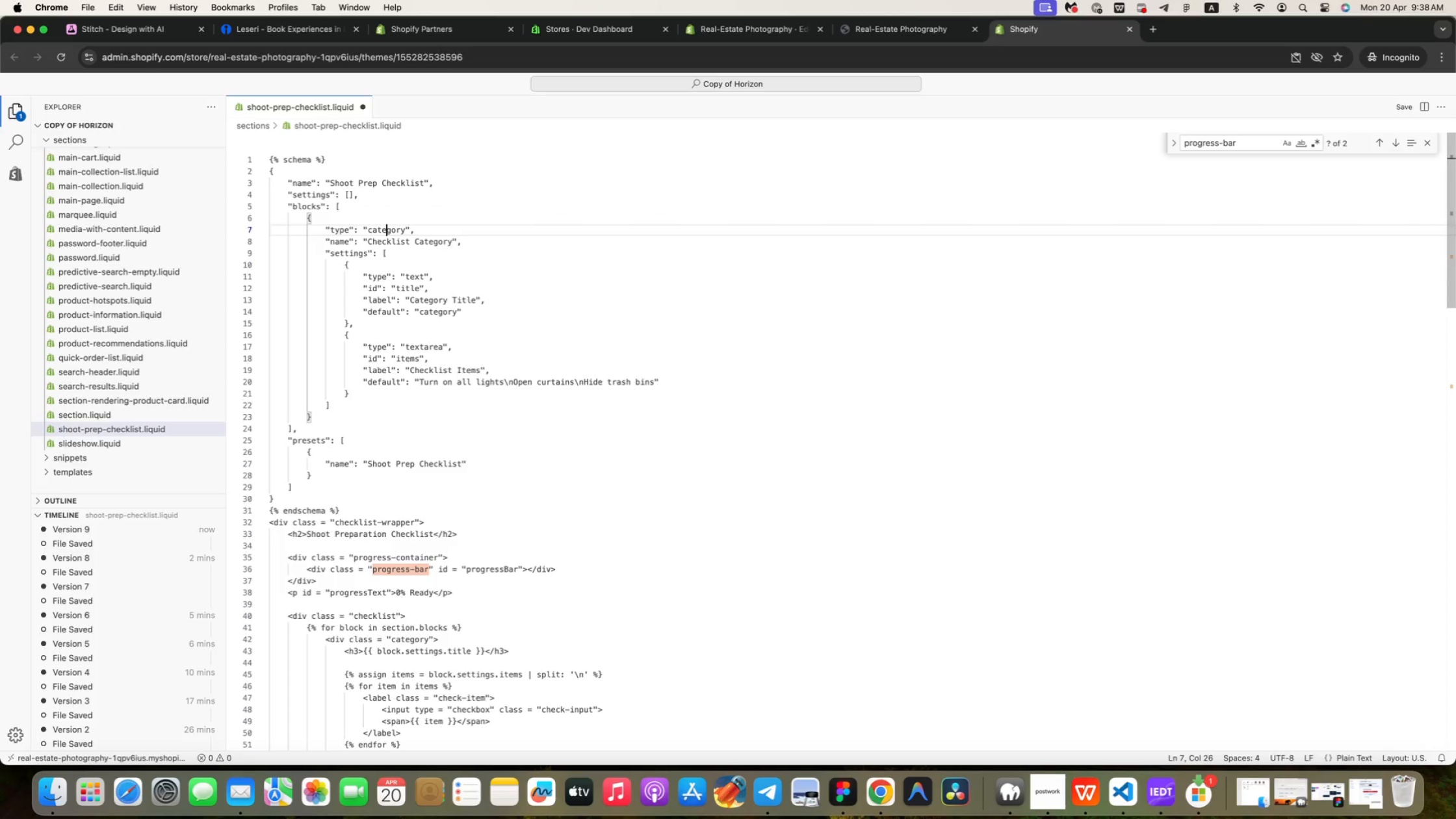 
key(ArrowDown)
 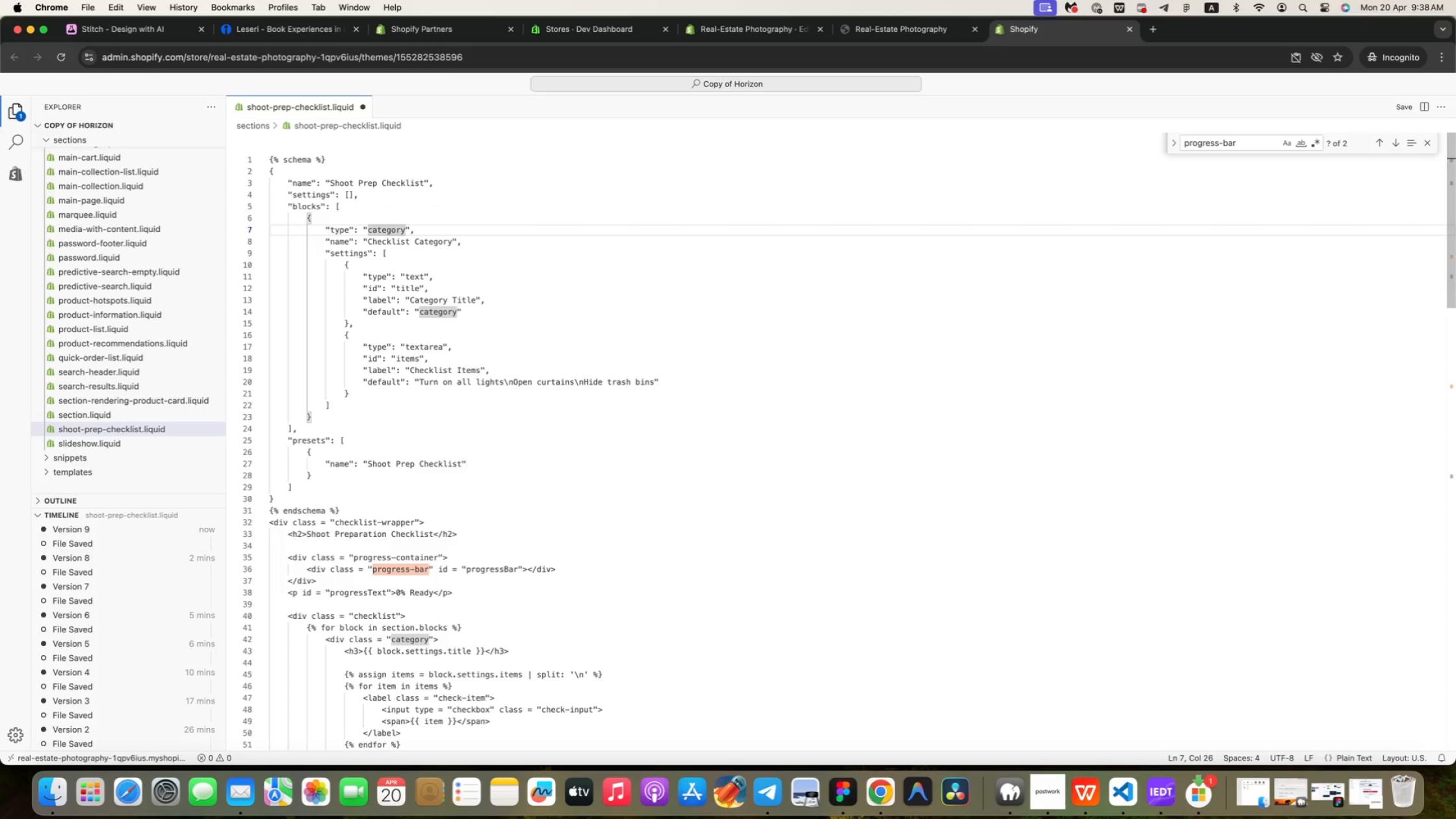 
key(ArrowLeft)
 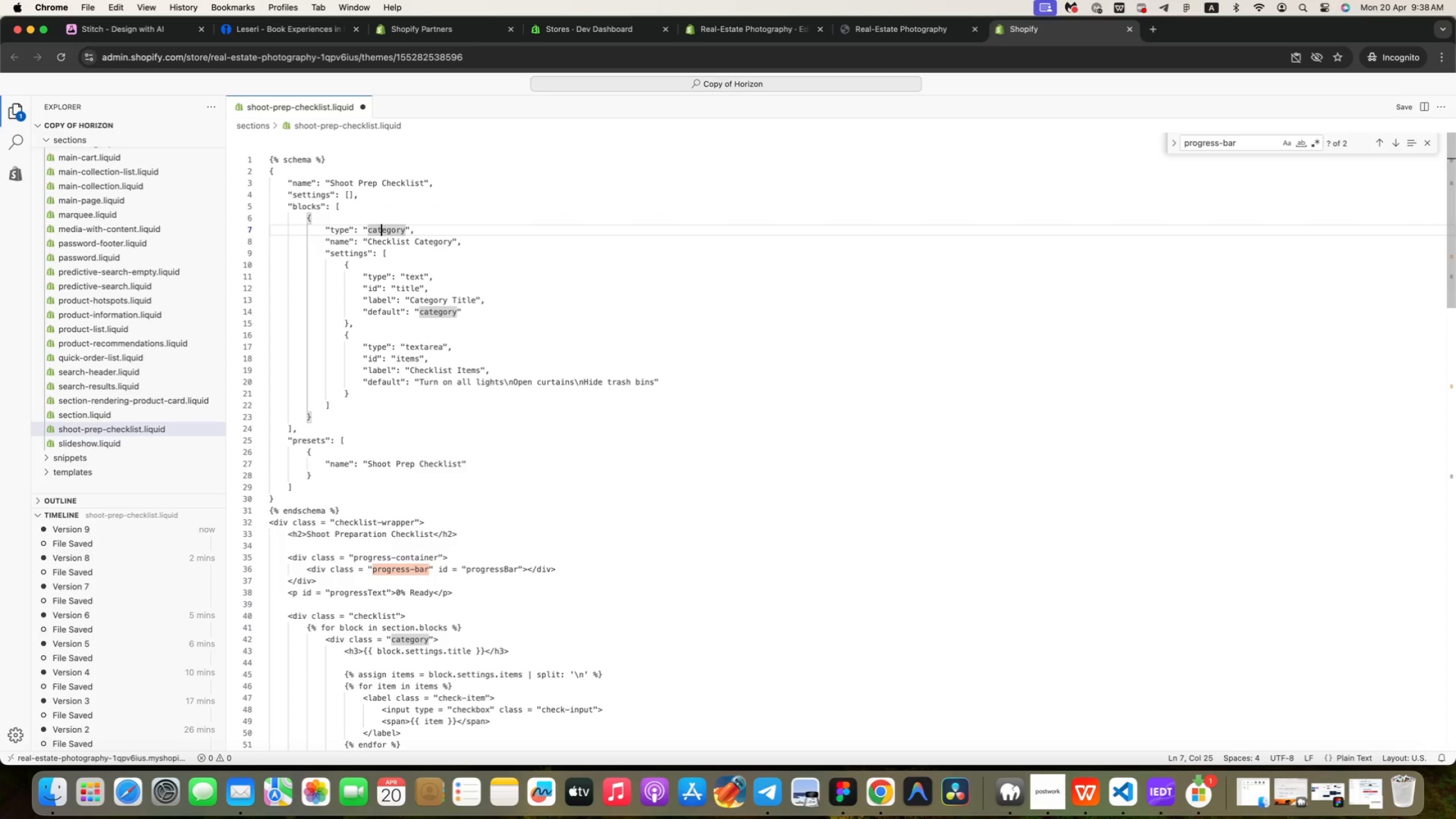 
key(ArrowLeft)
 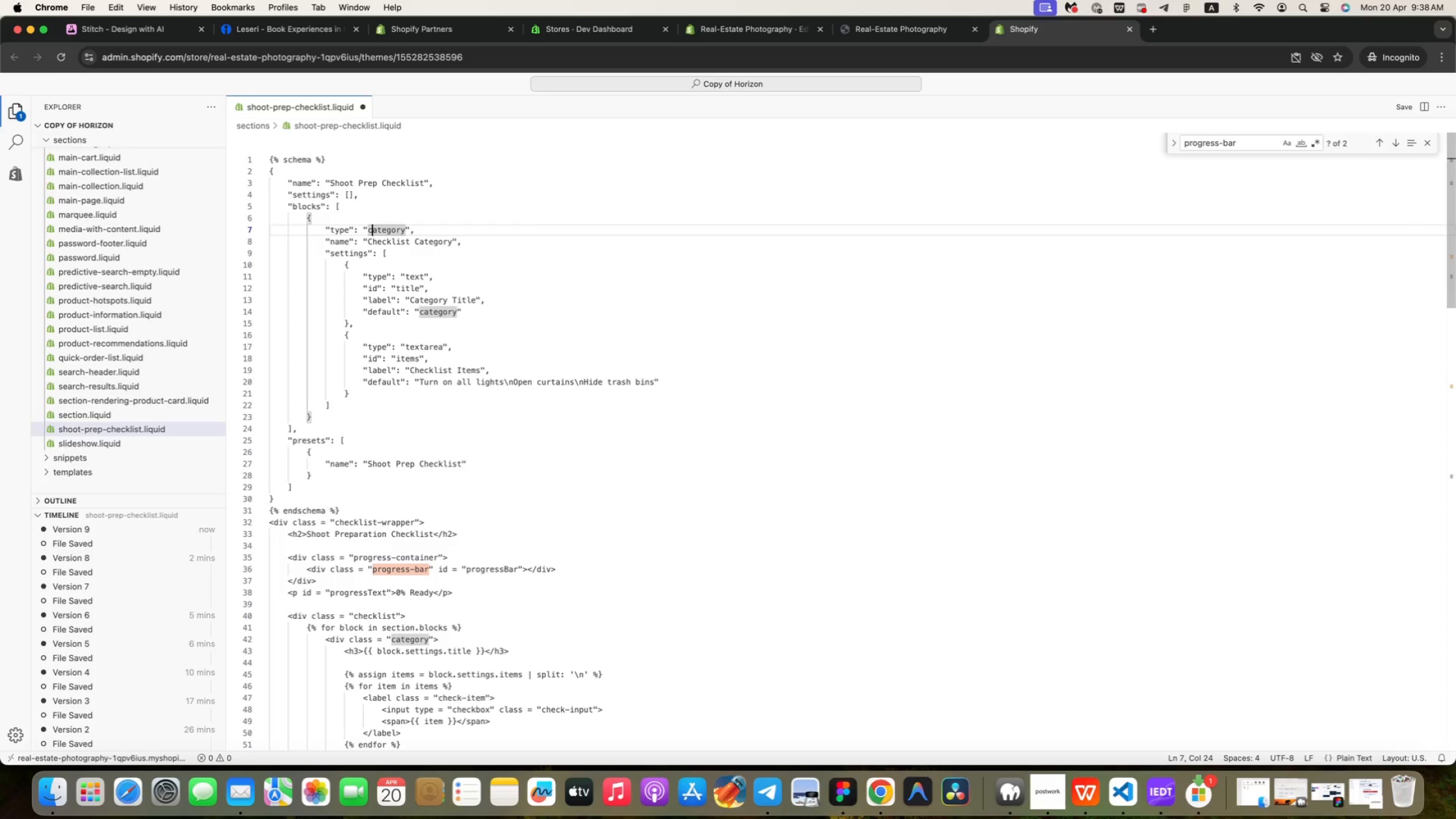 
key(ArrowLeft)
 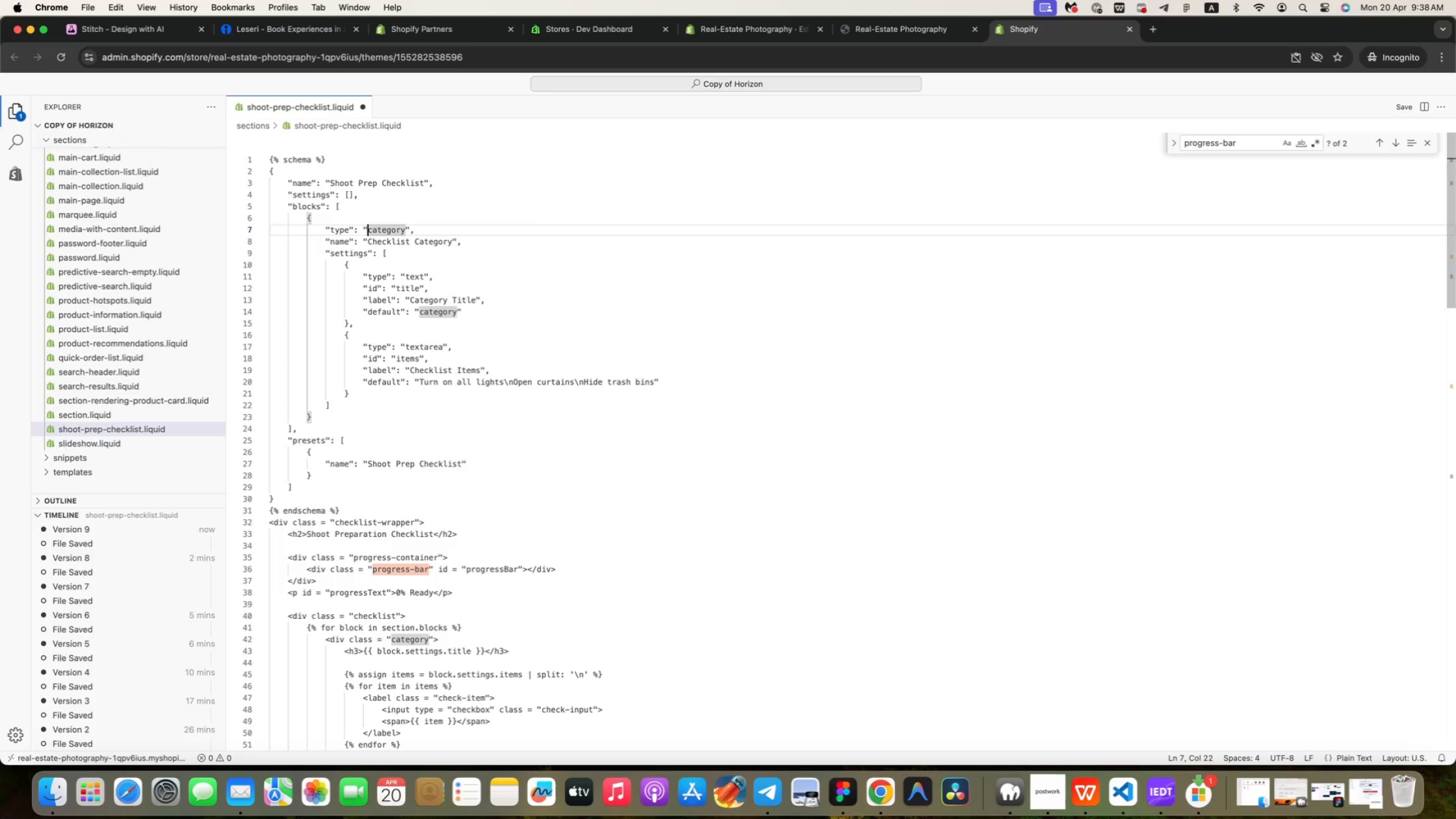 
key(ArrowLeft)
 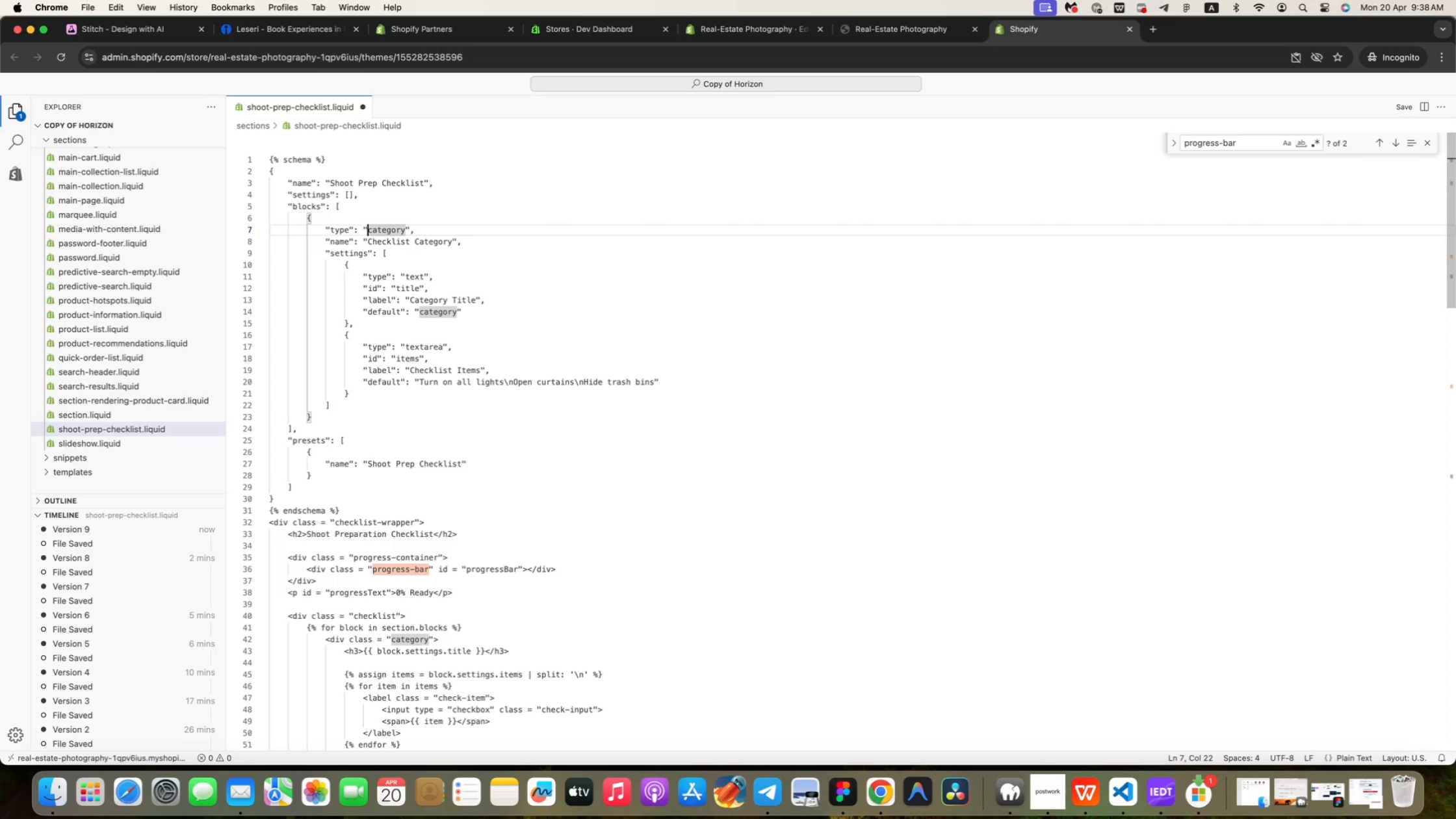 
key(ArrowDown)
 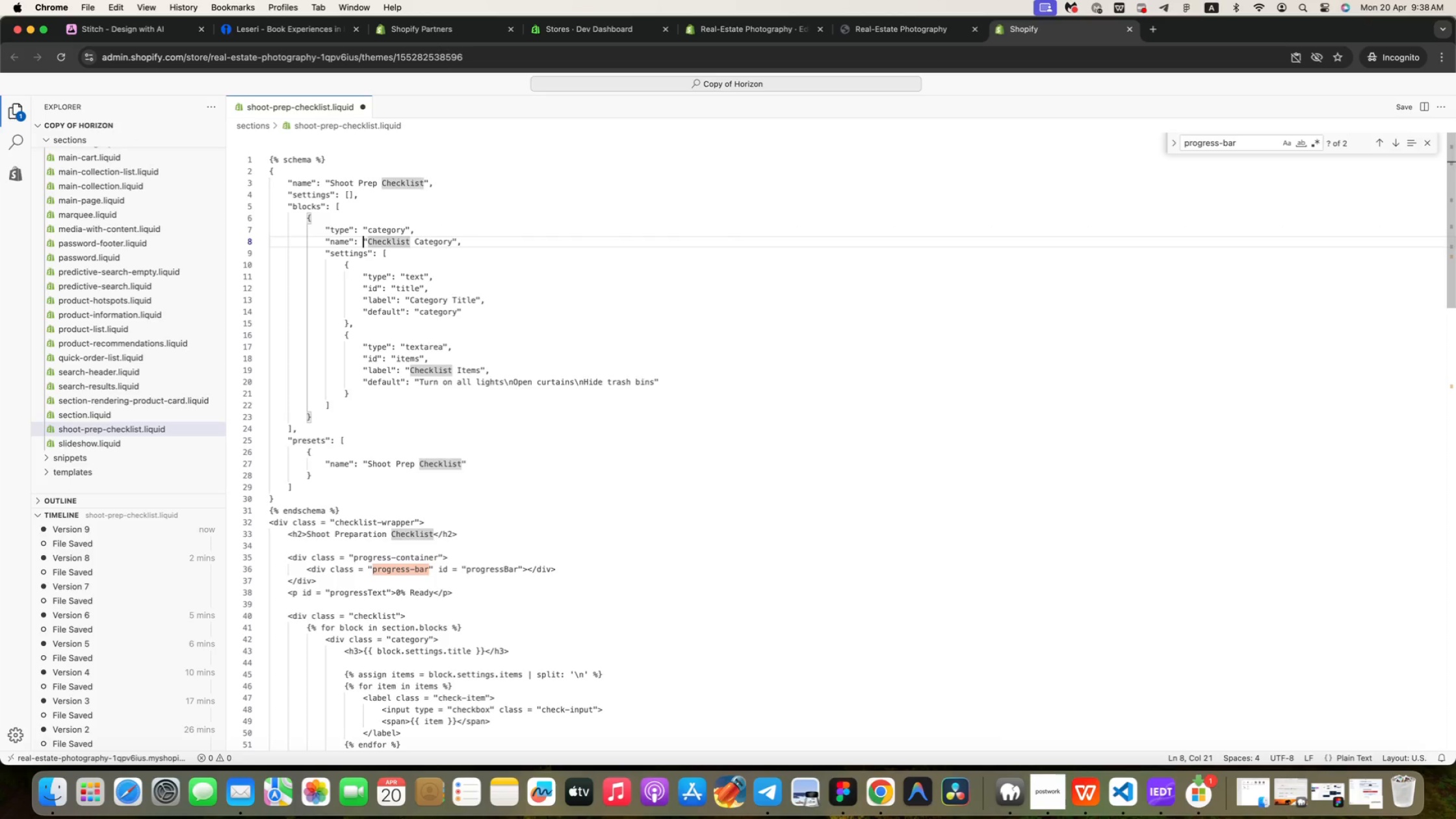 
key(ArrowLeft)
 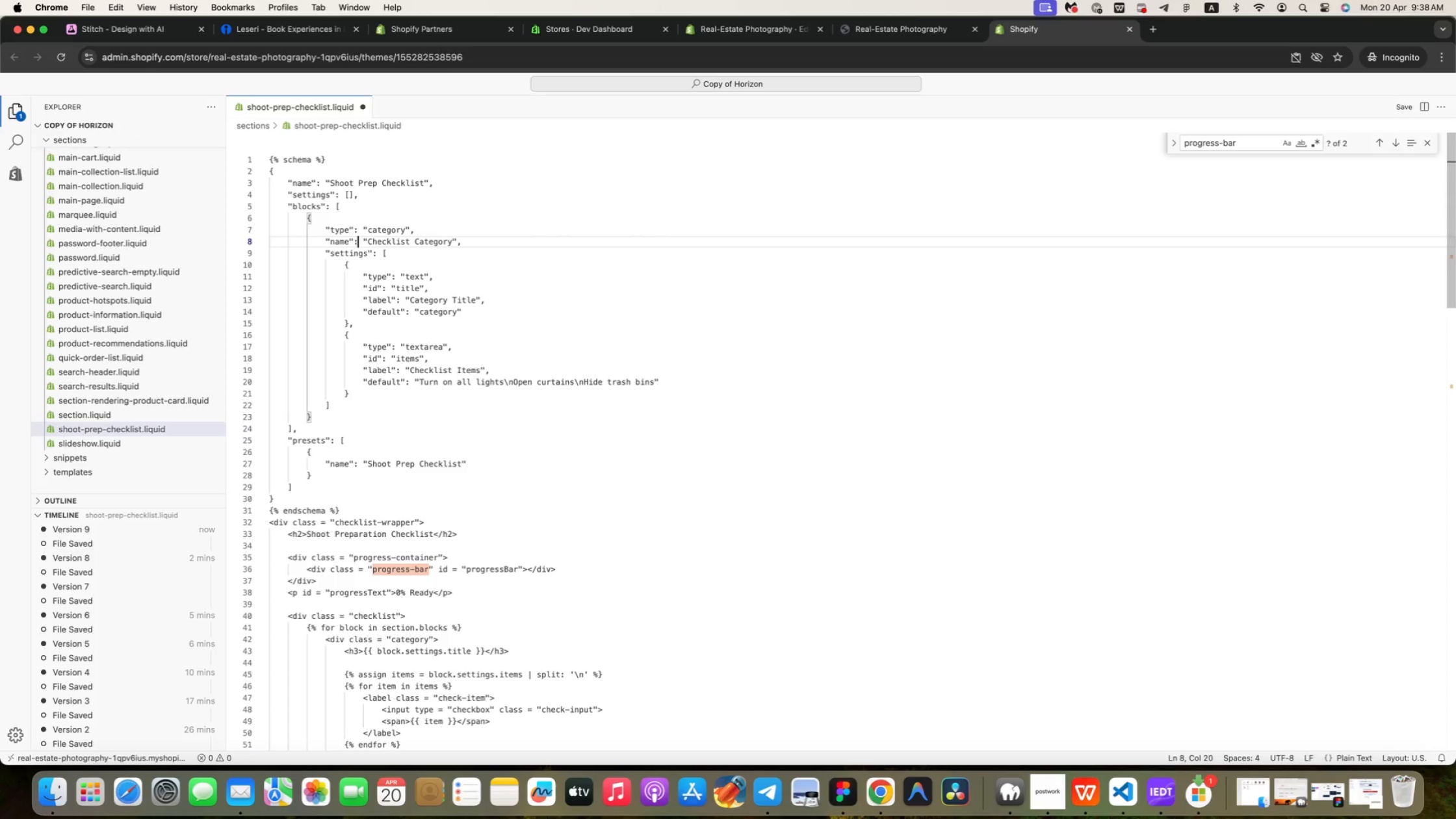 
key(ArrowLeft)
 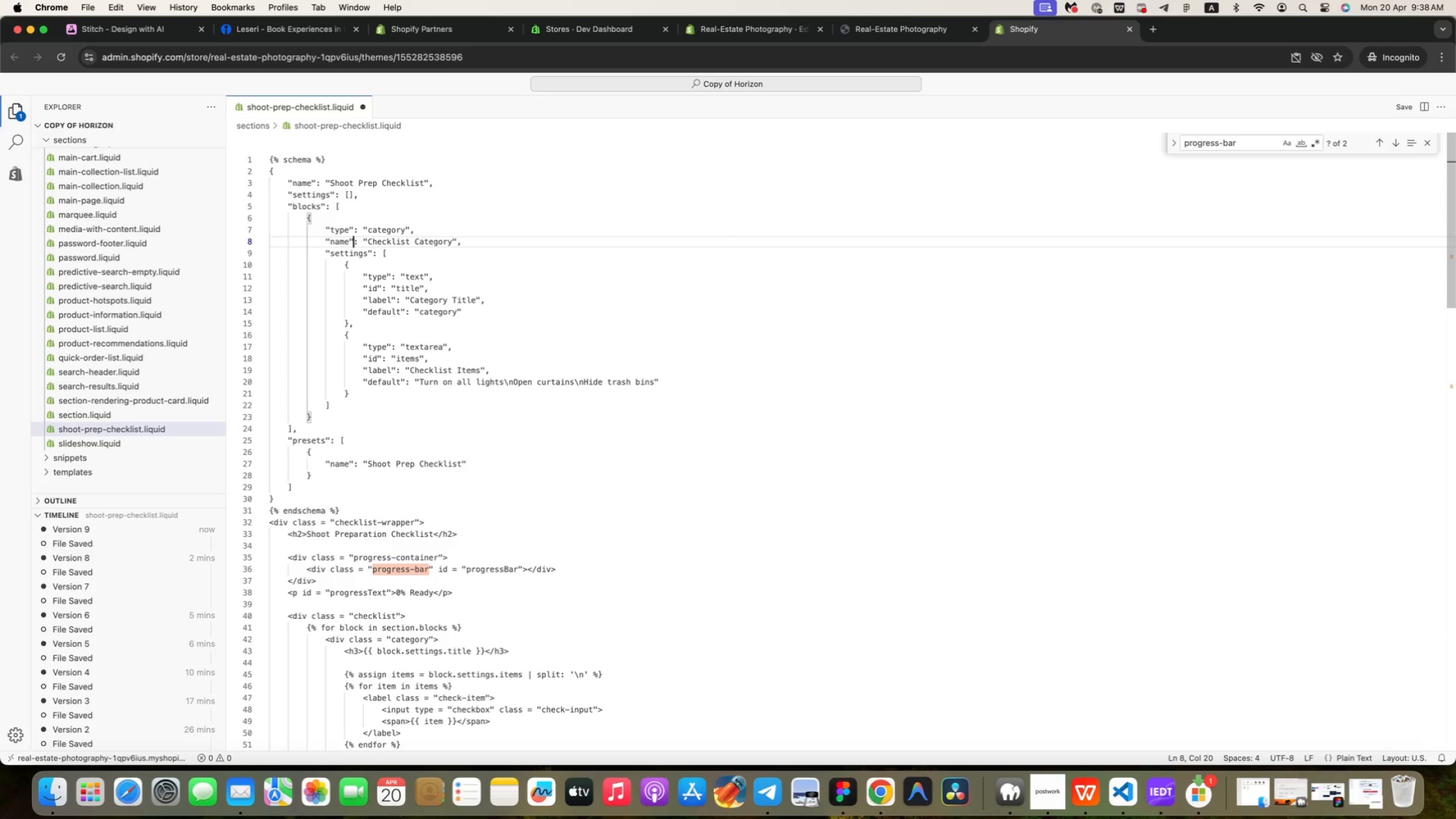 
key(ArrowLeft)
 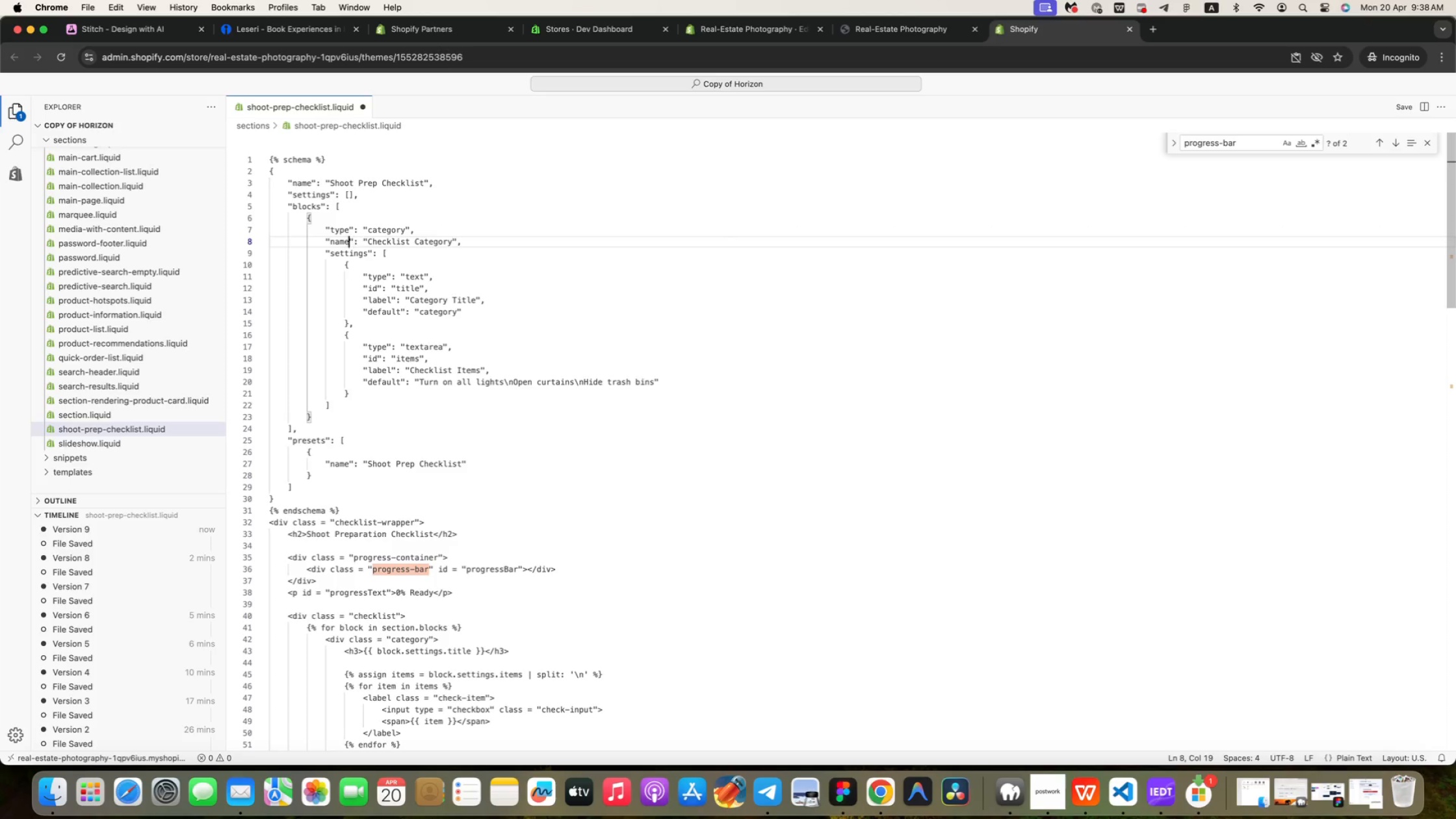 
key(ArrowLeft)
 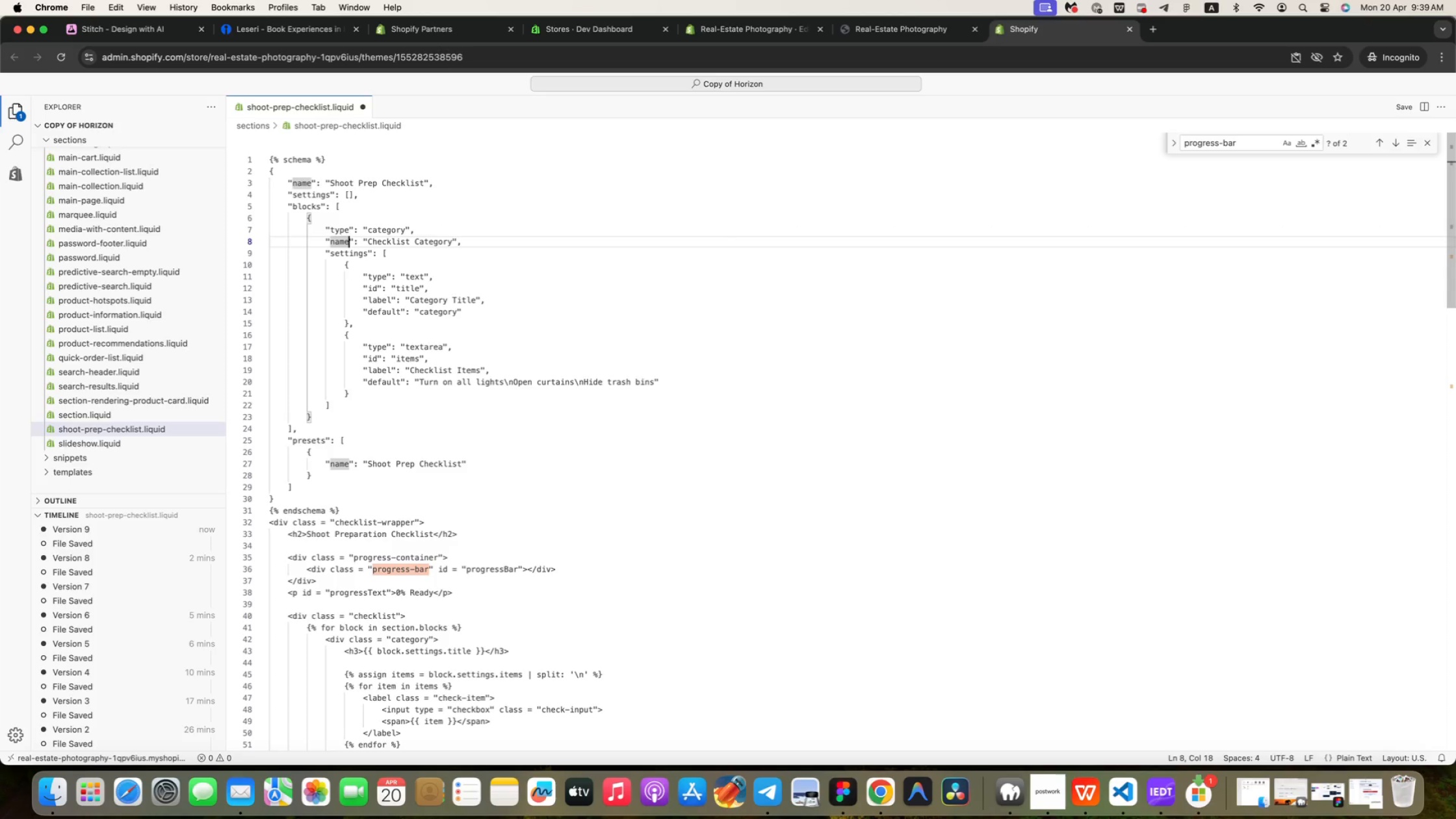 
key(ArrowDown)
 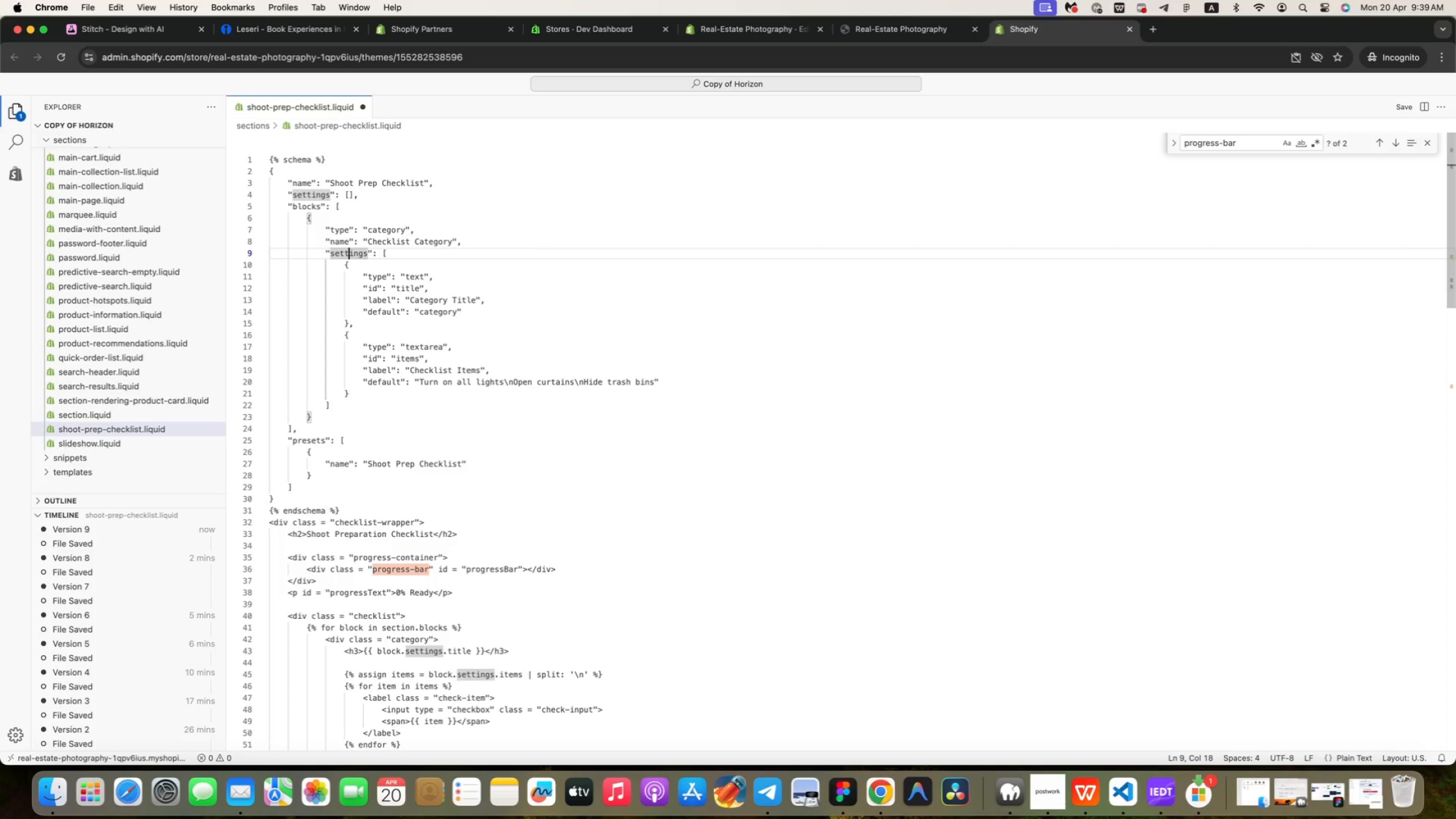 
key(ArrowDown)
 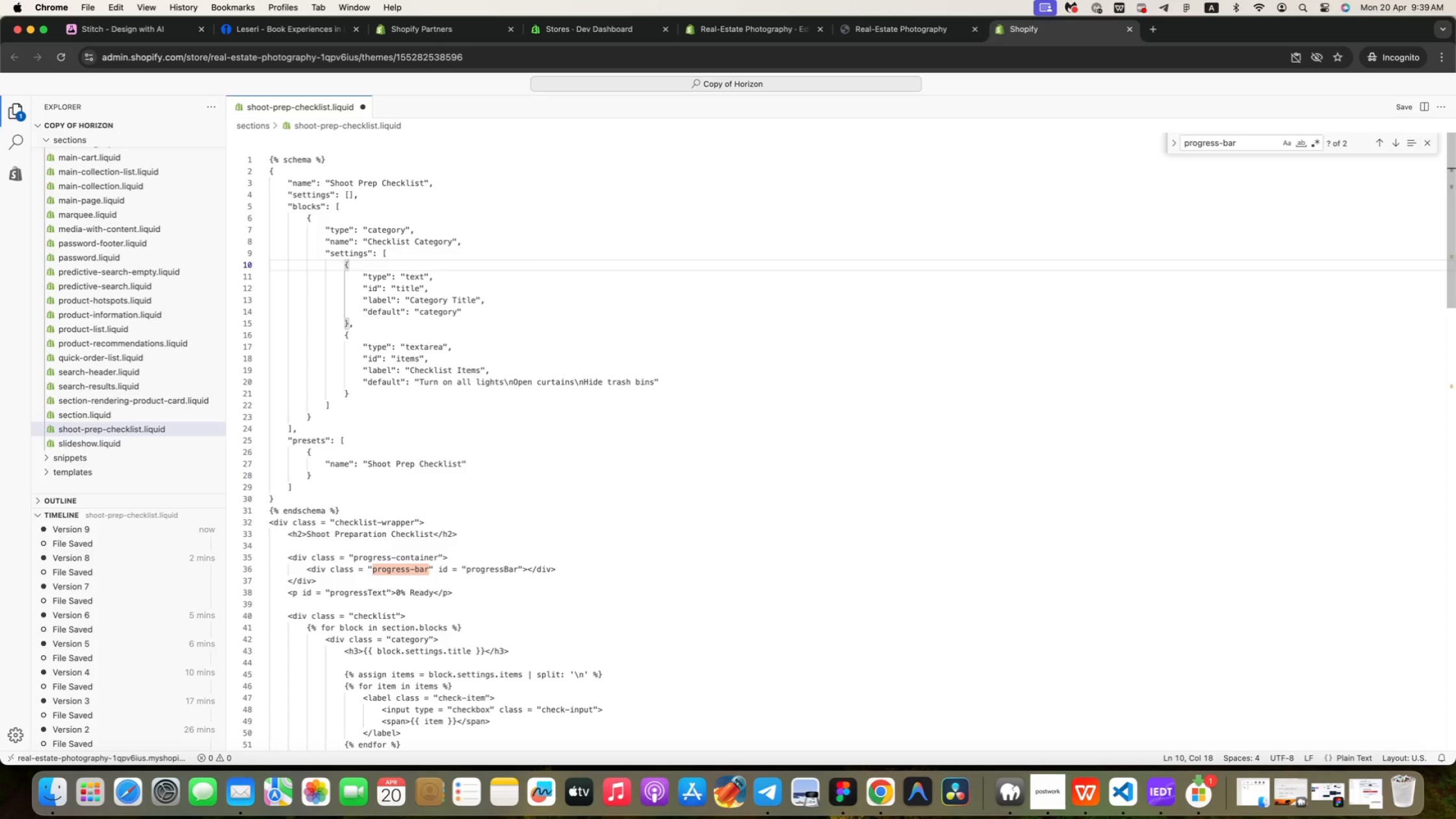 
key(ArrowDown)
 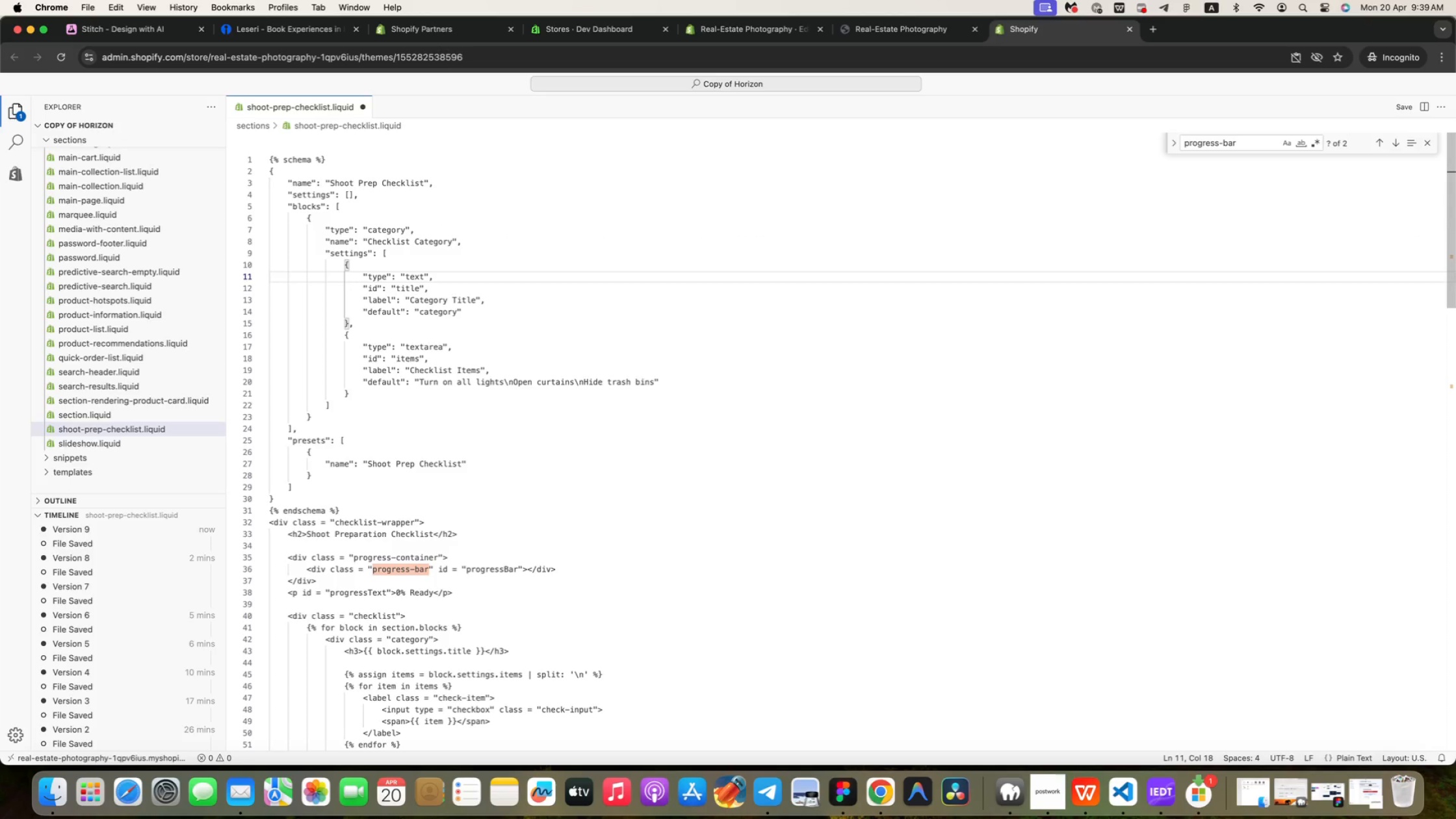 
key(ArrowDown)
 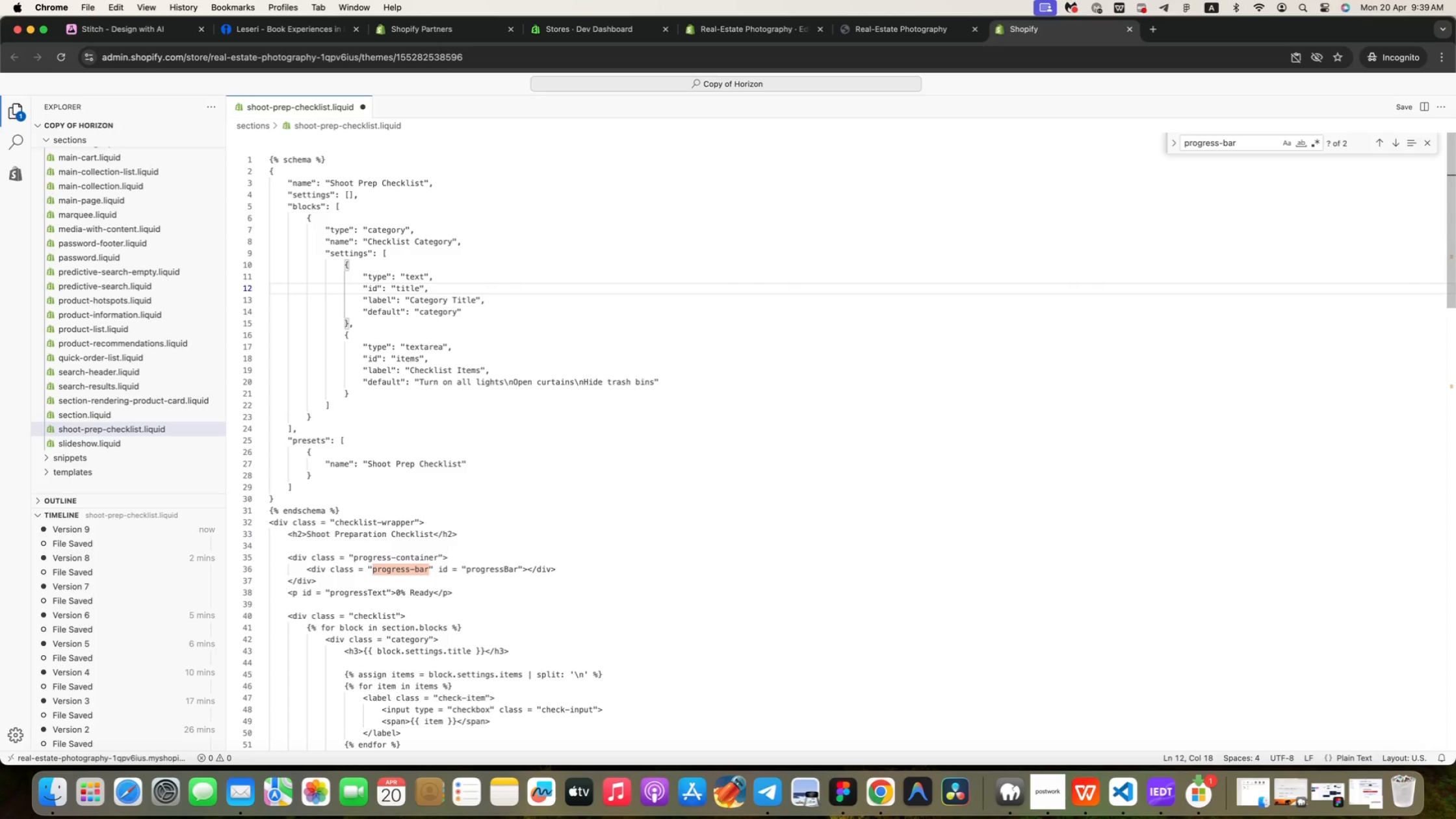 
key(ArrowDown)
 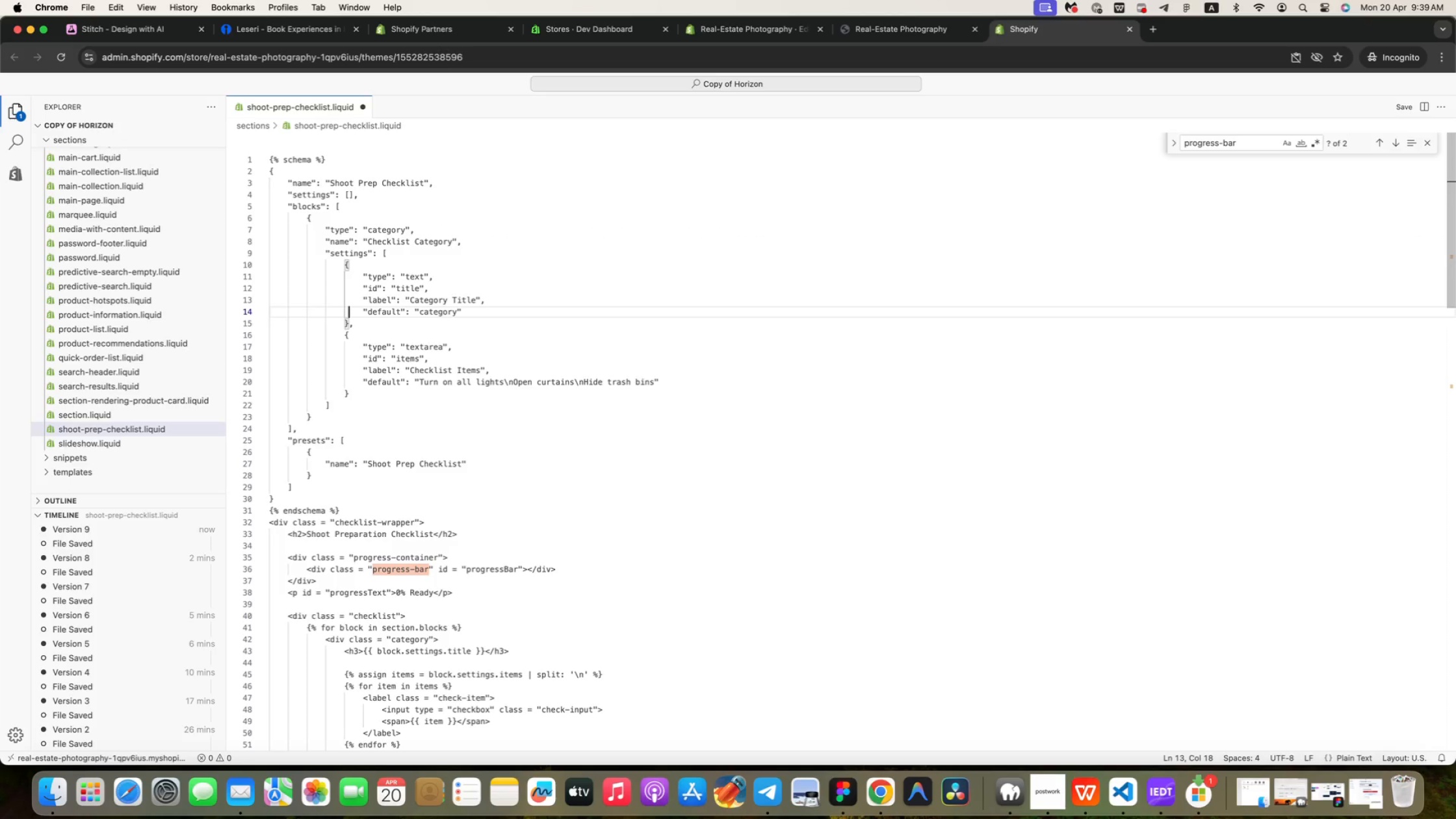 
key(ArrowDown)
 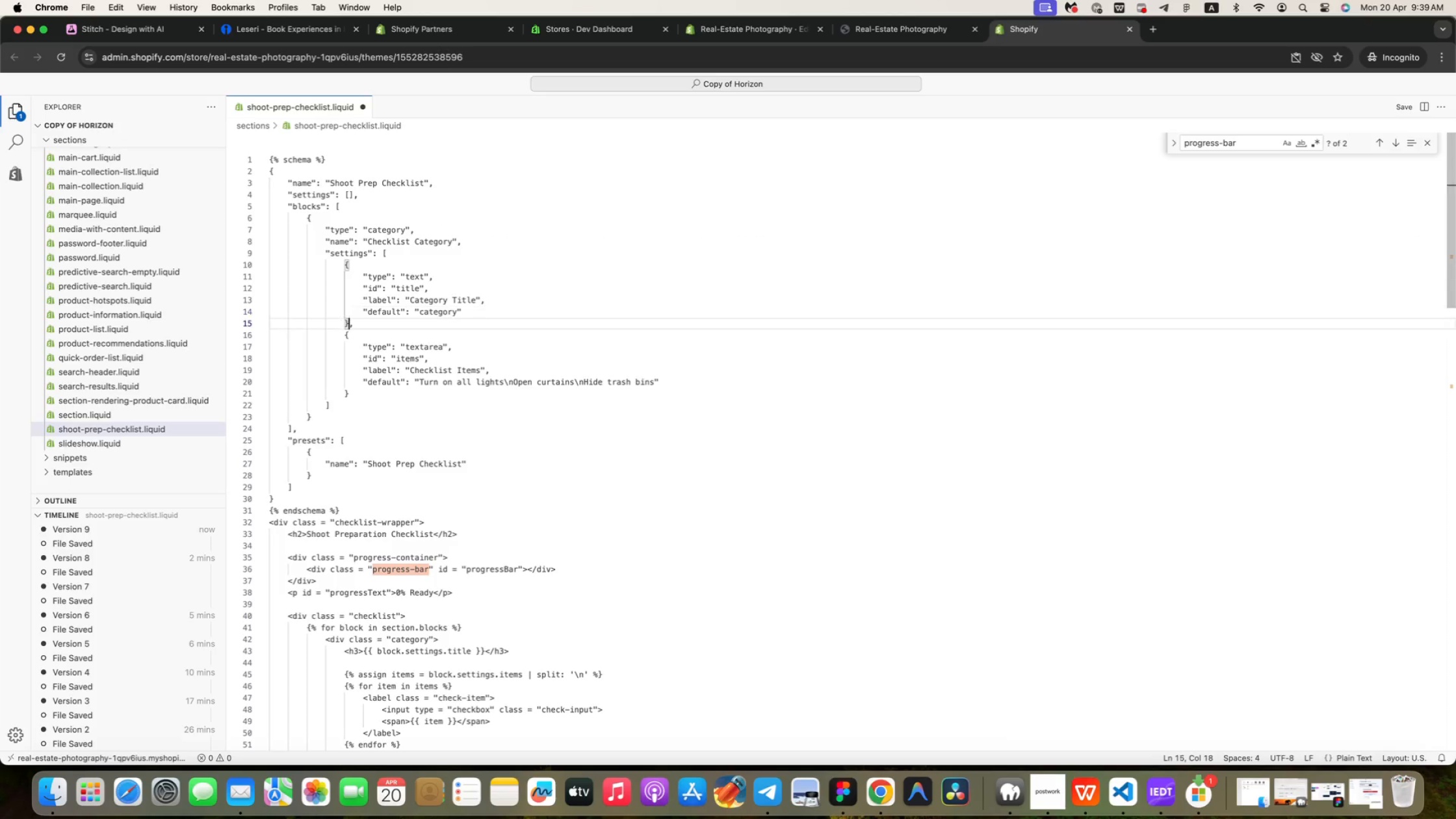 
key(ArrowDown)
 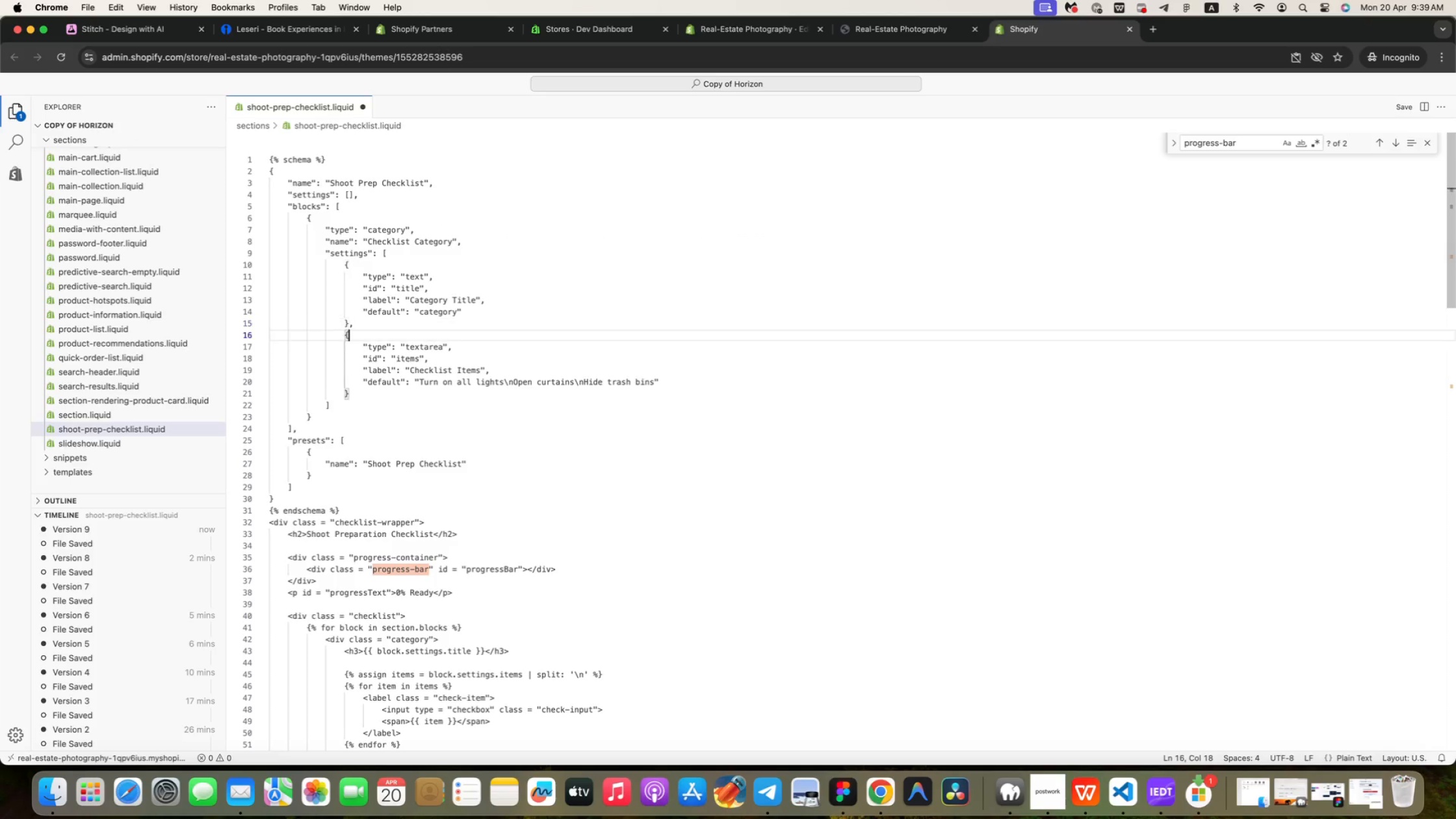 
key(ArrowDown)
 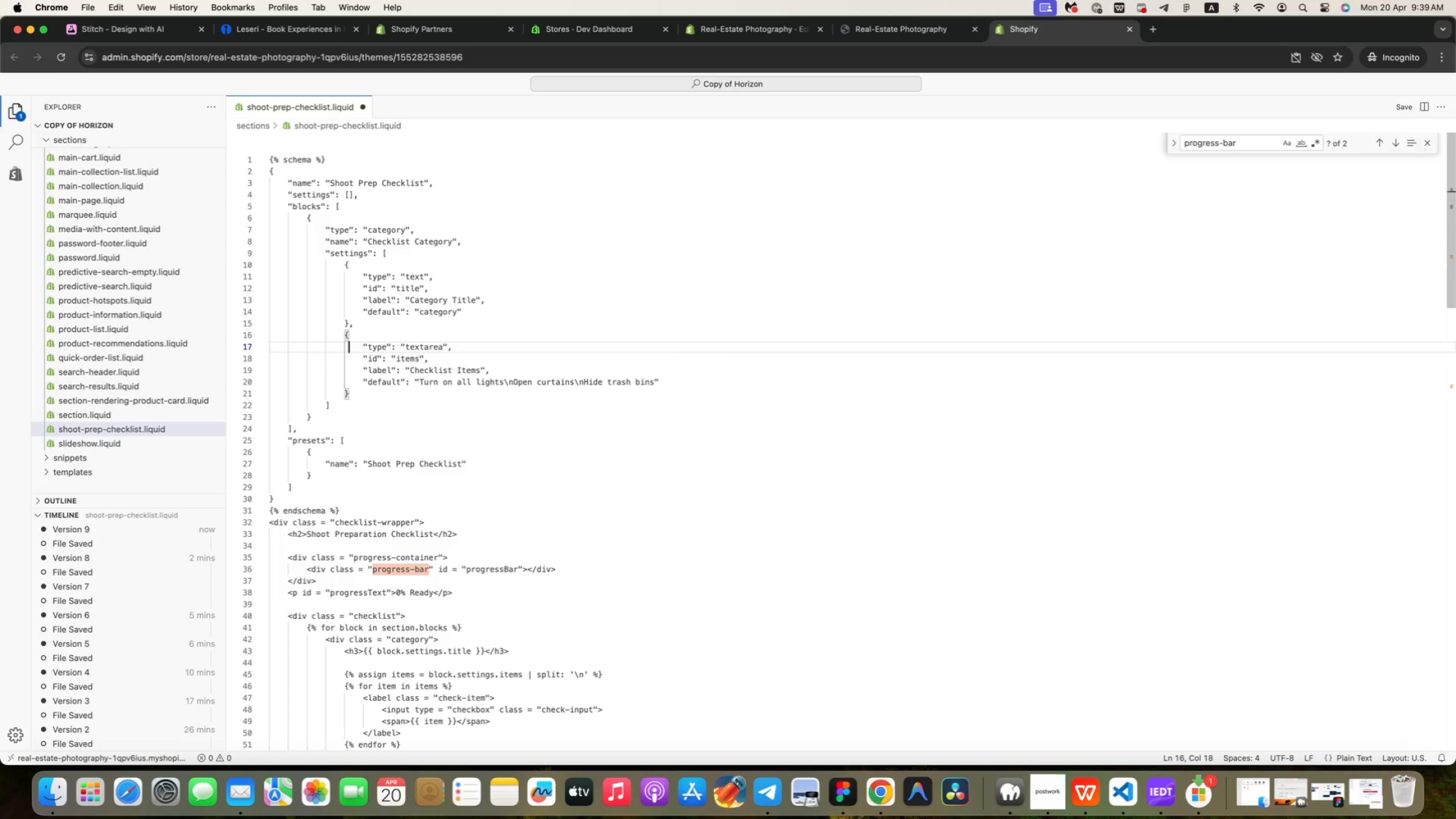 
key(ArrowDown)
 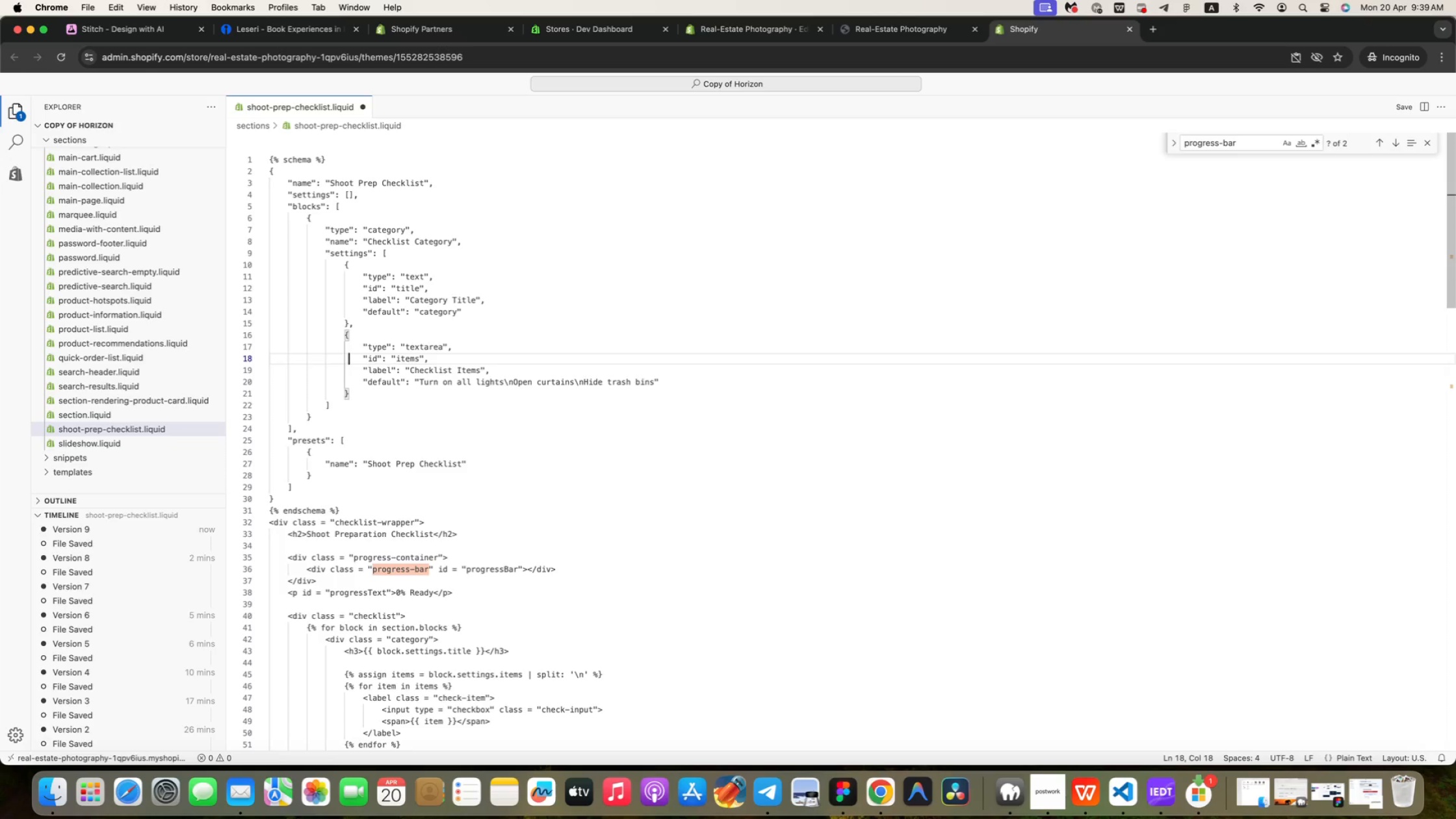 
key(ArrowDown)
 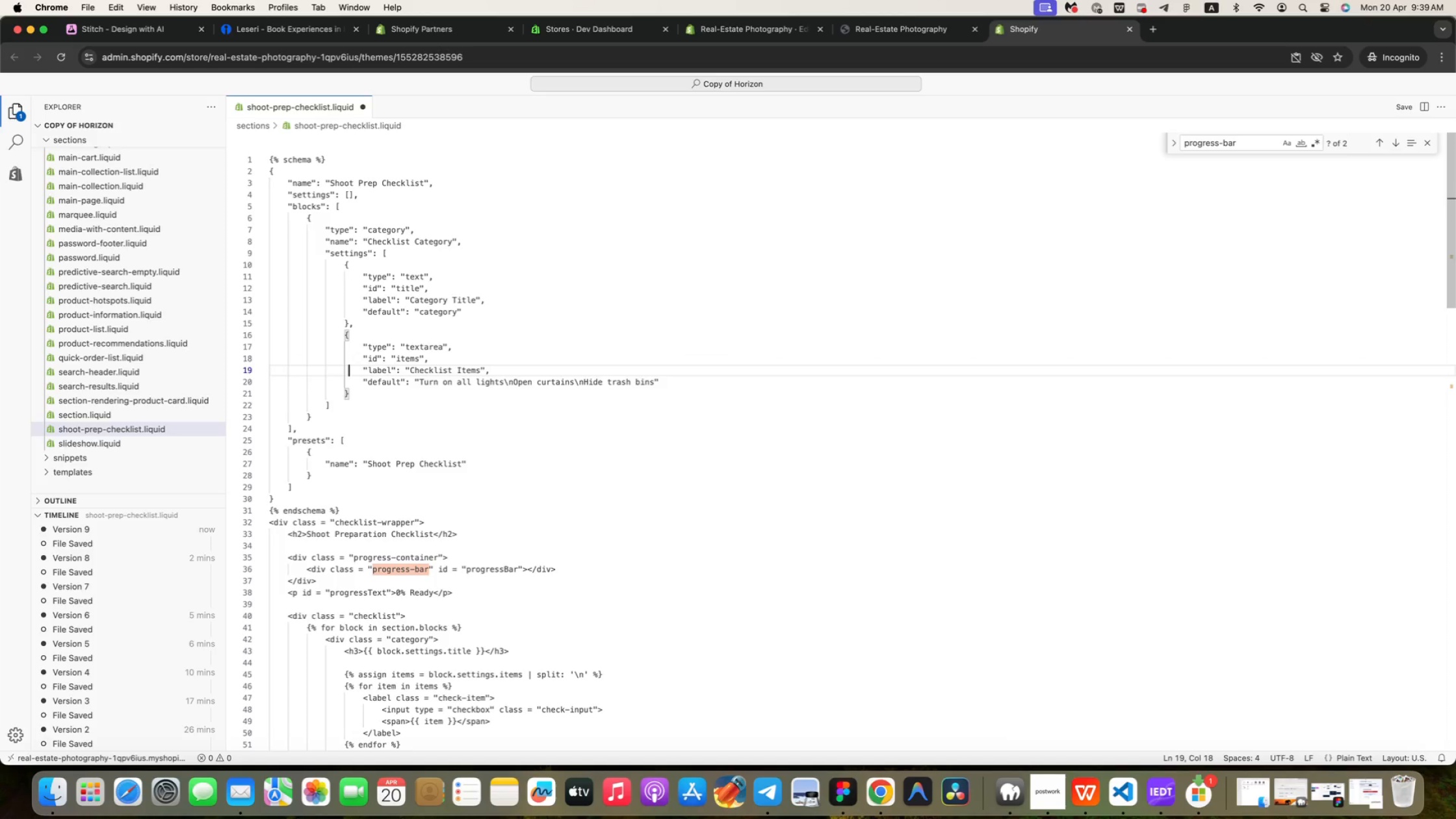 
key(ArrowDown)
 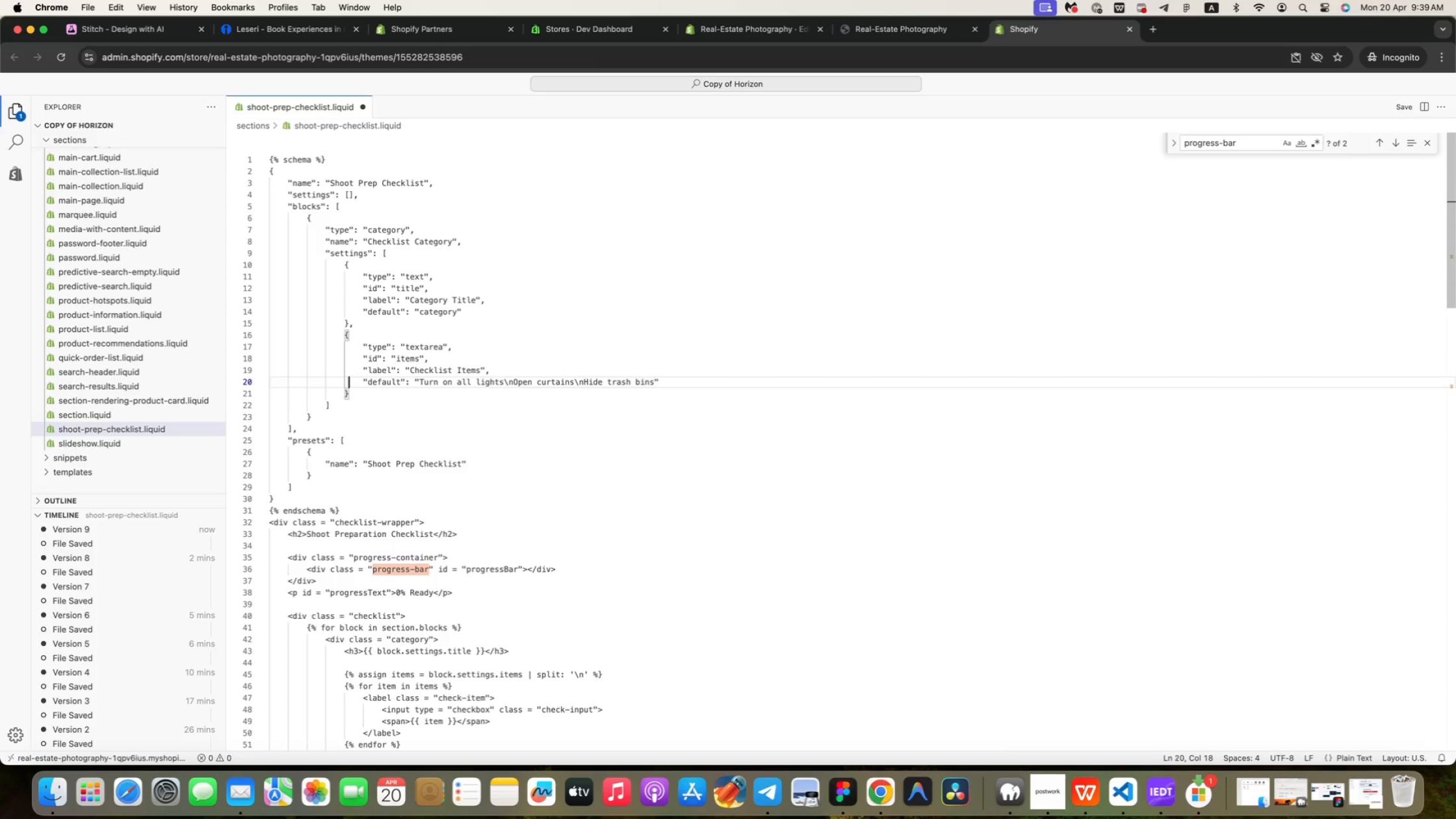 
key(ArrowDown)
 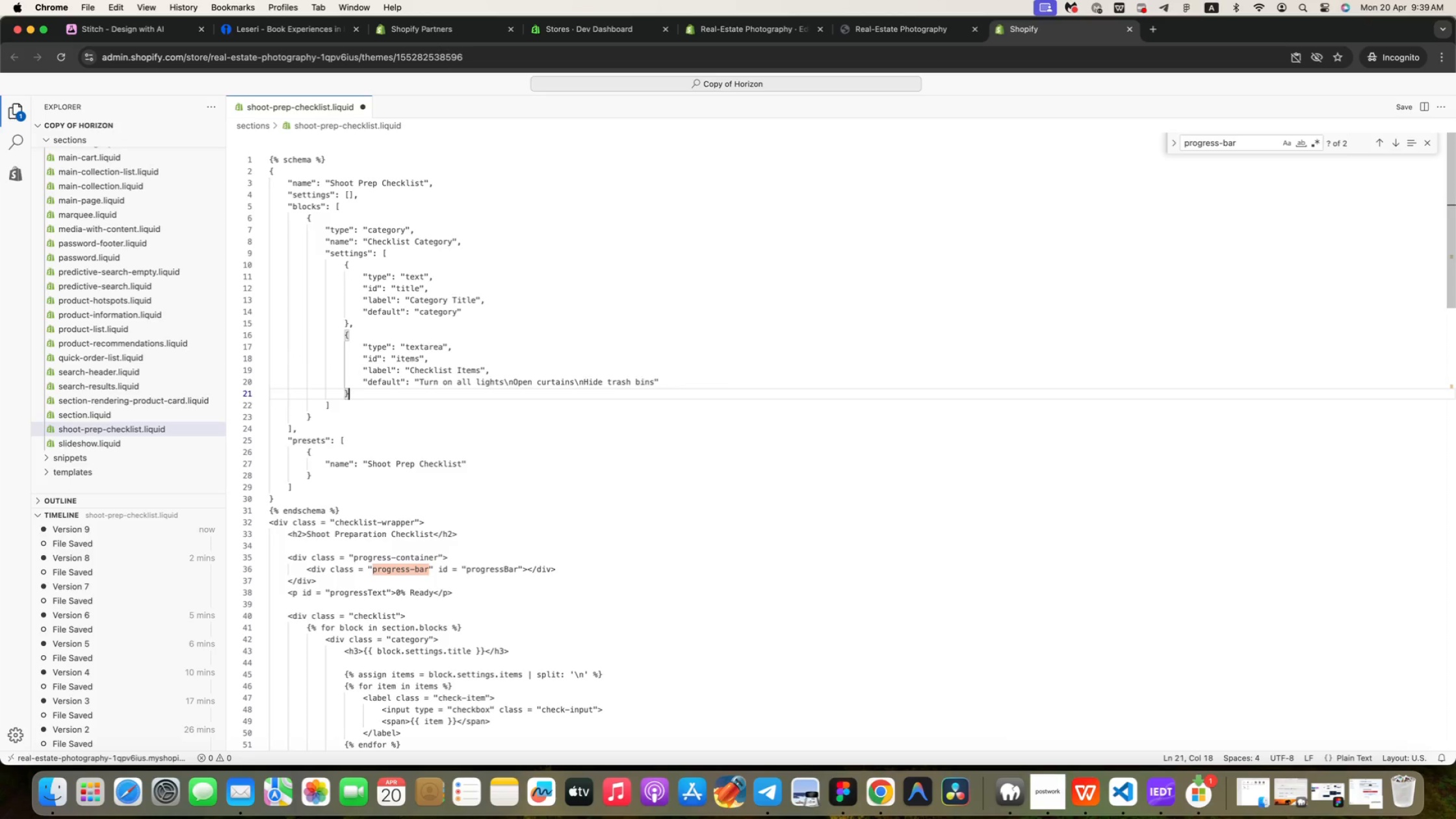 
key(ArrowDown)
 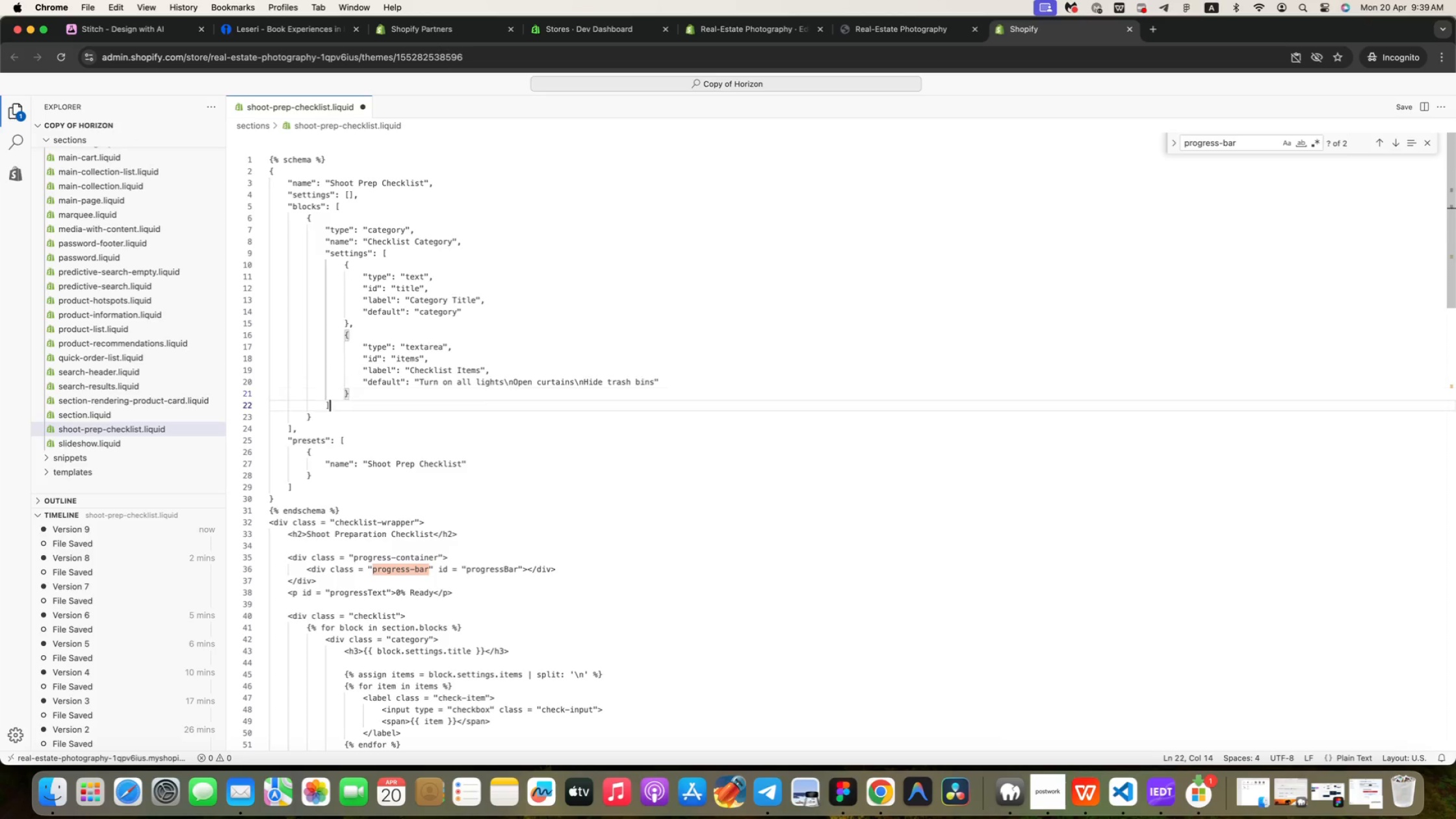 
key(ArrowDown)
 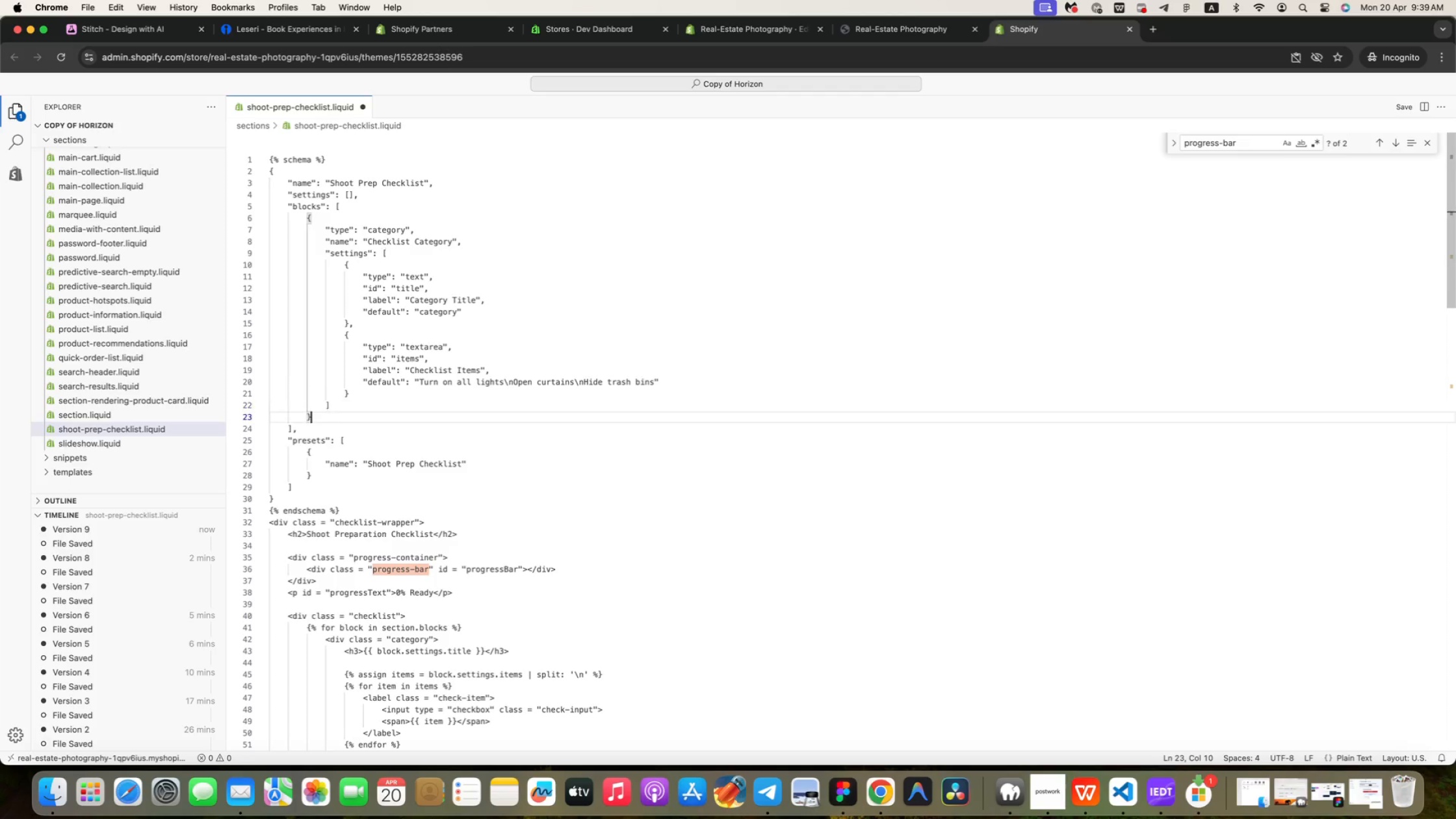 
key(ArrowDown)
 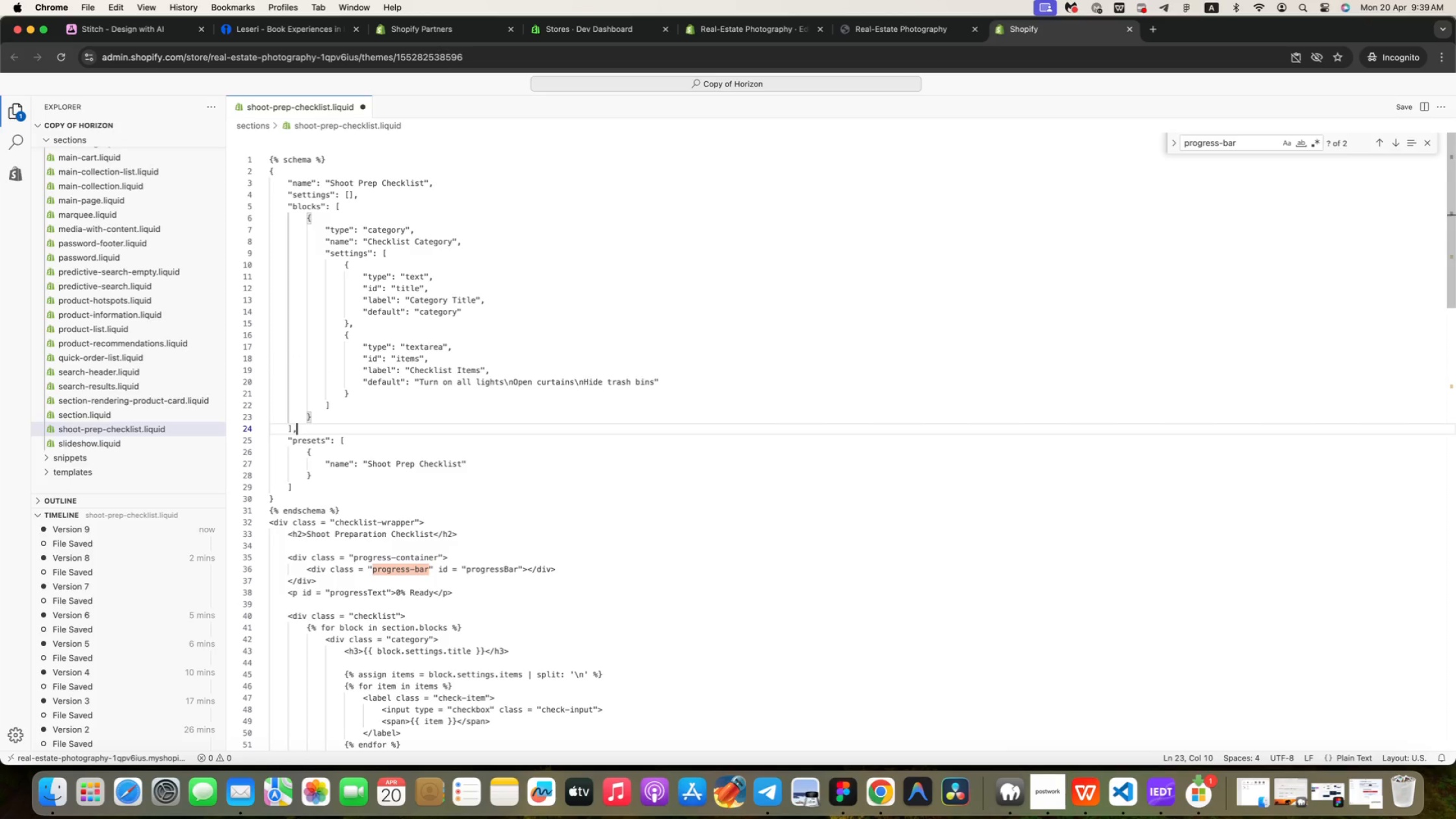 
key(ArrowDown)
 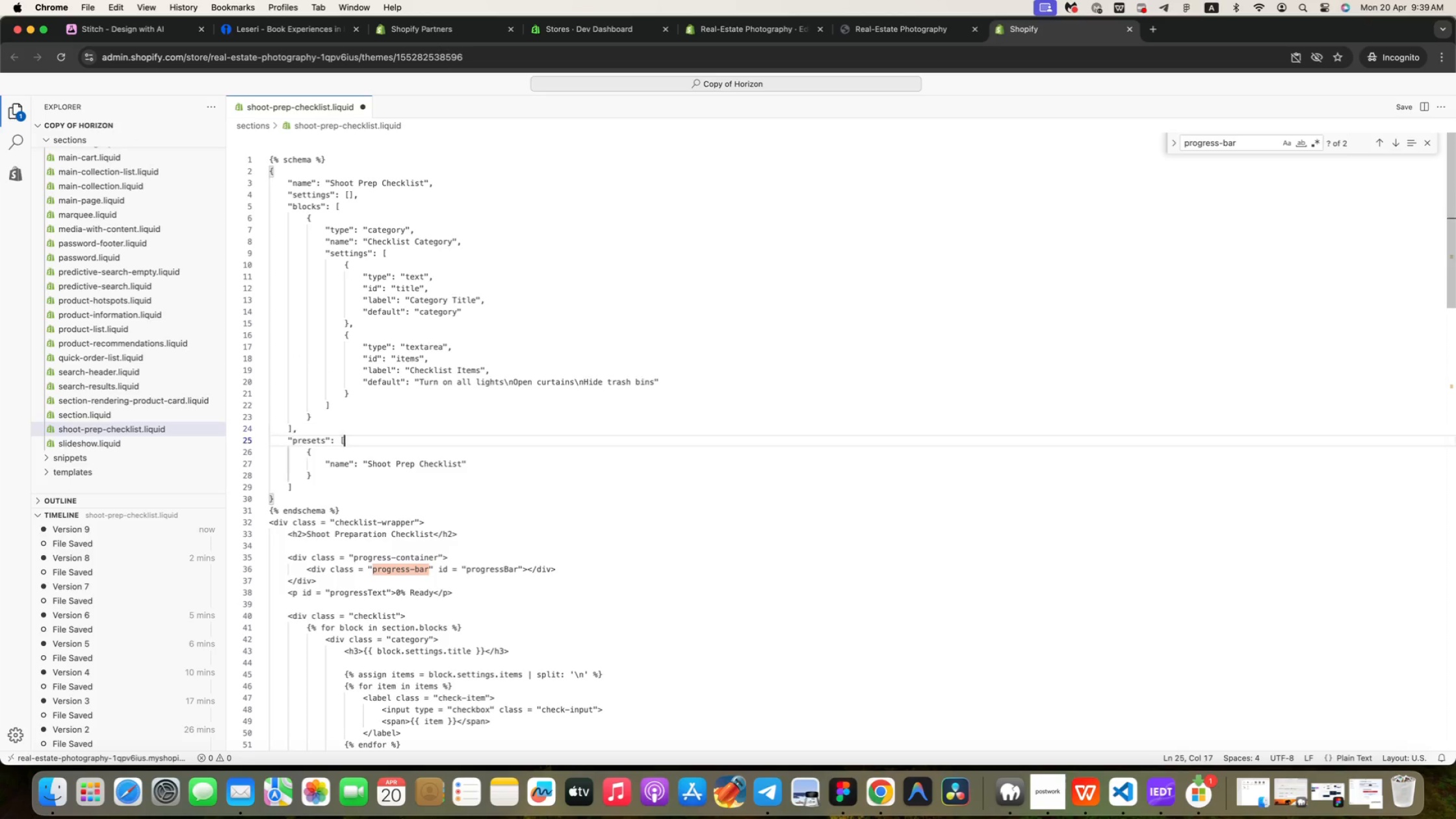 
key(ArrowDown)
 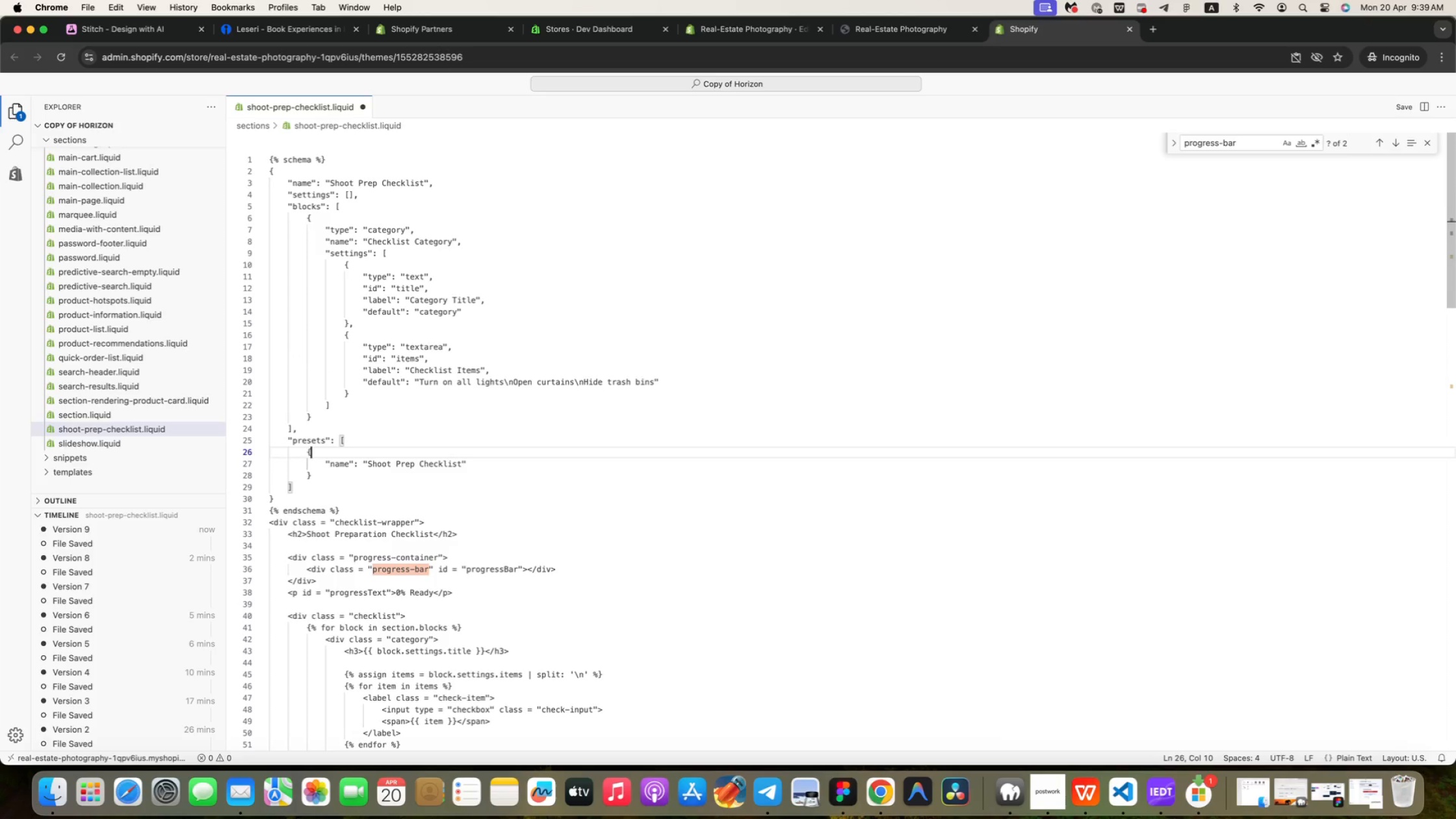 
key(ArrowDown)
 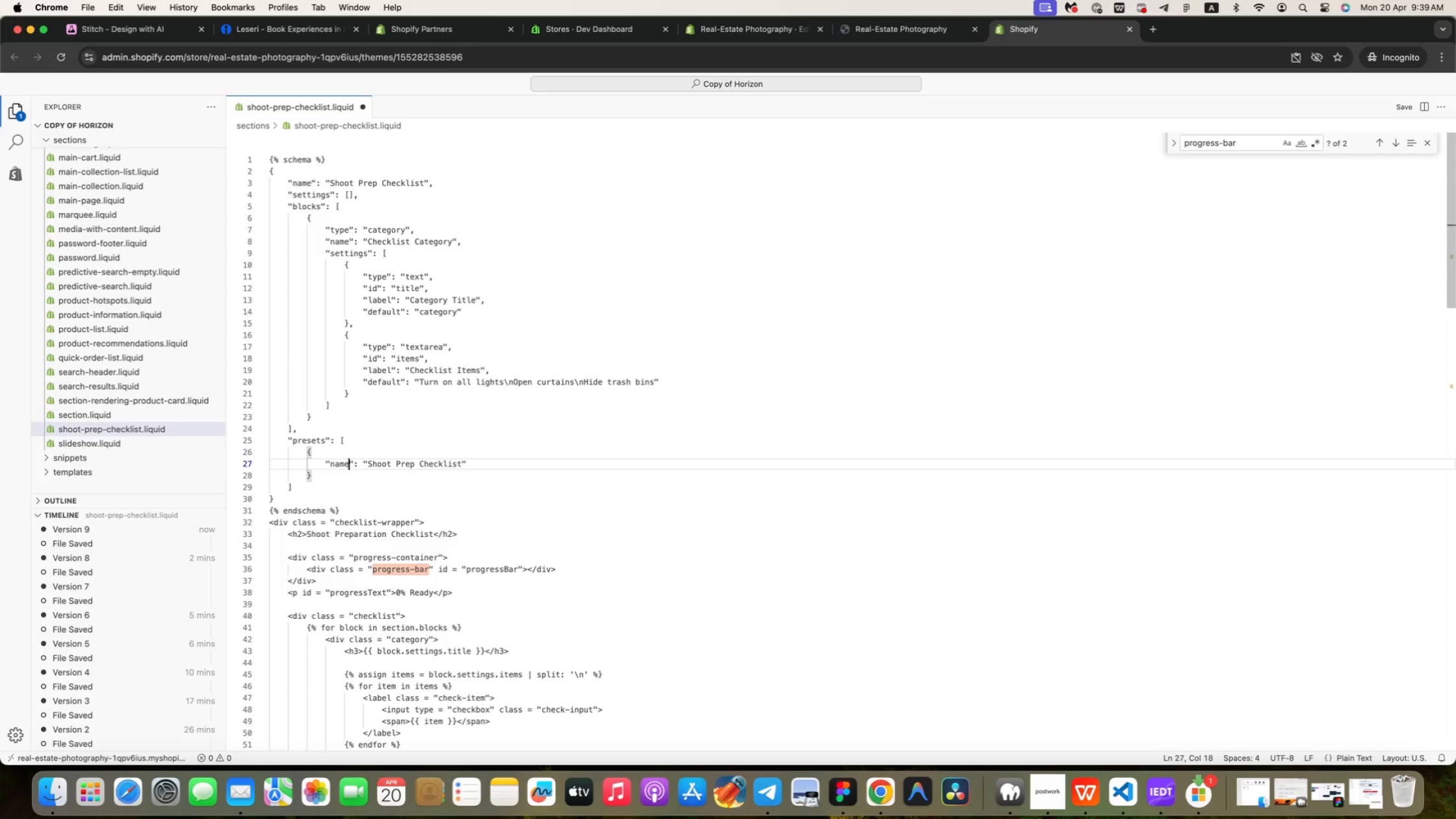 
key(ArrowDown)
 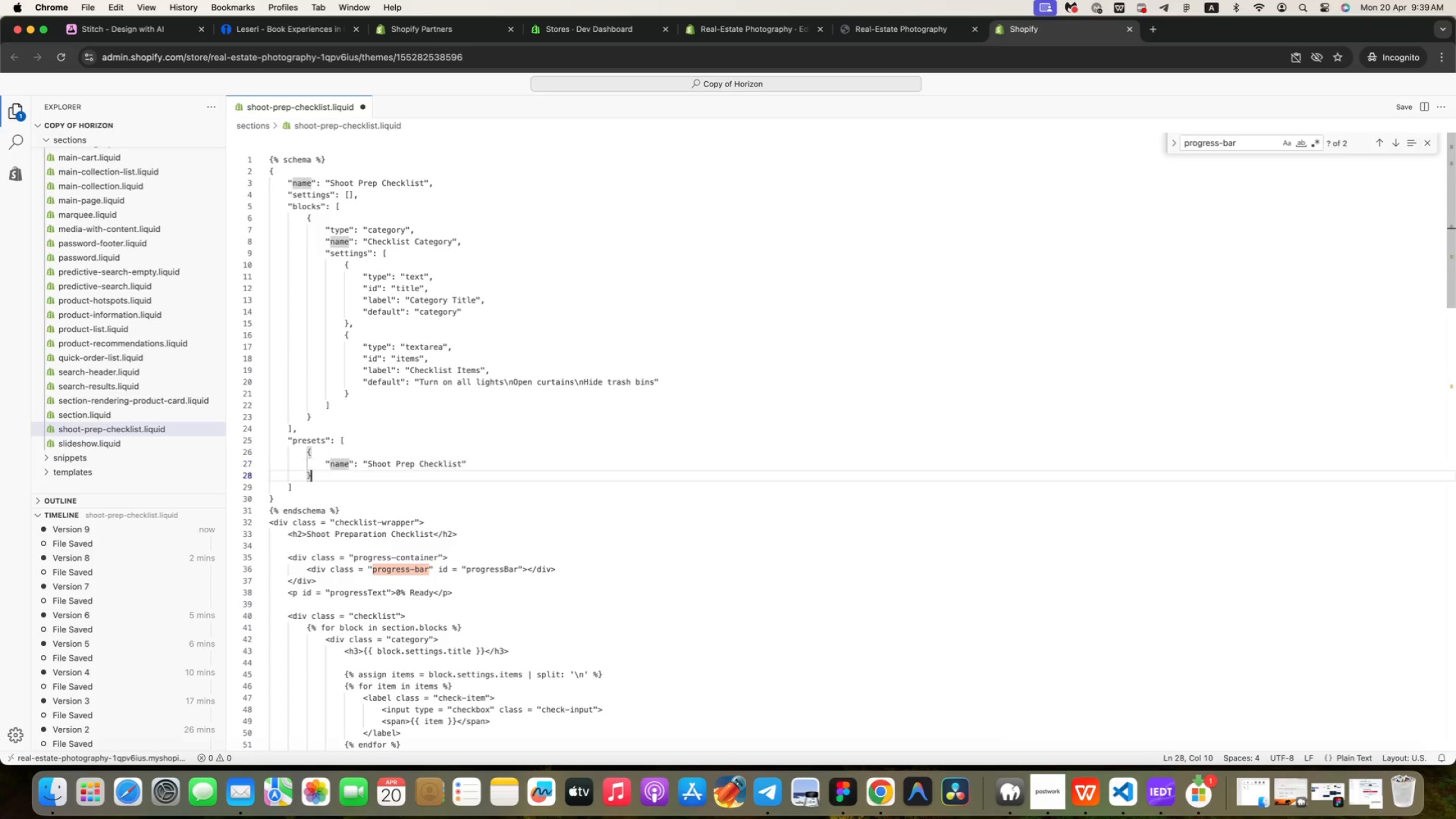 
key(ArrowDown)
 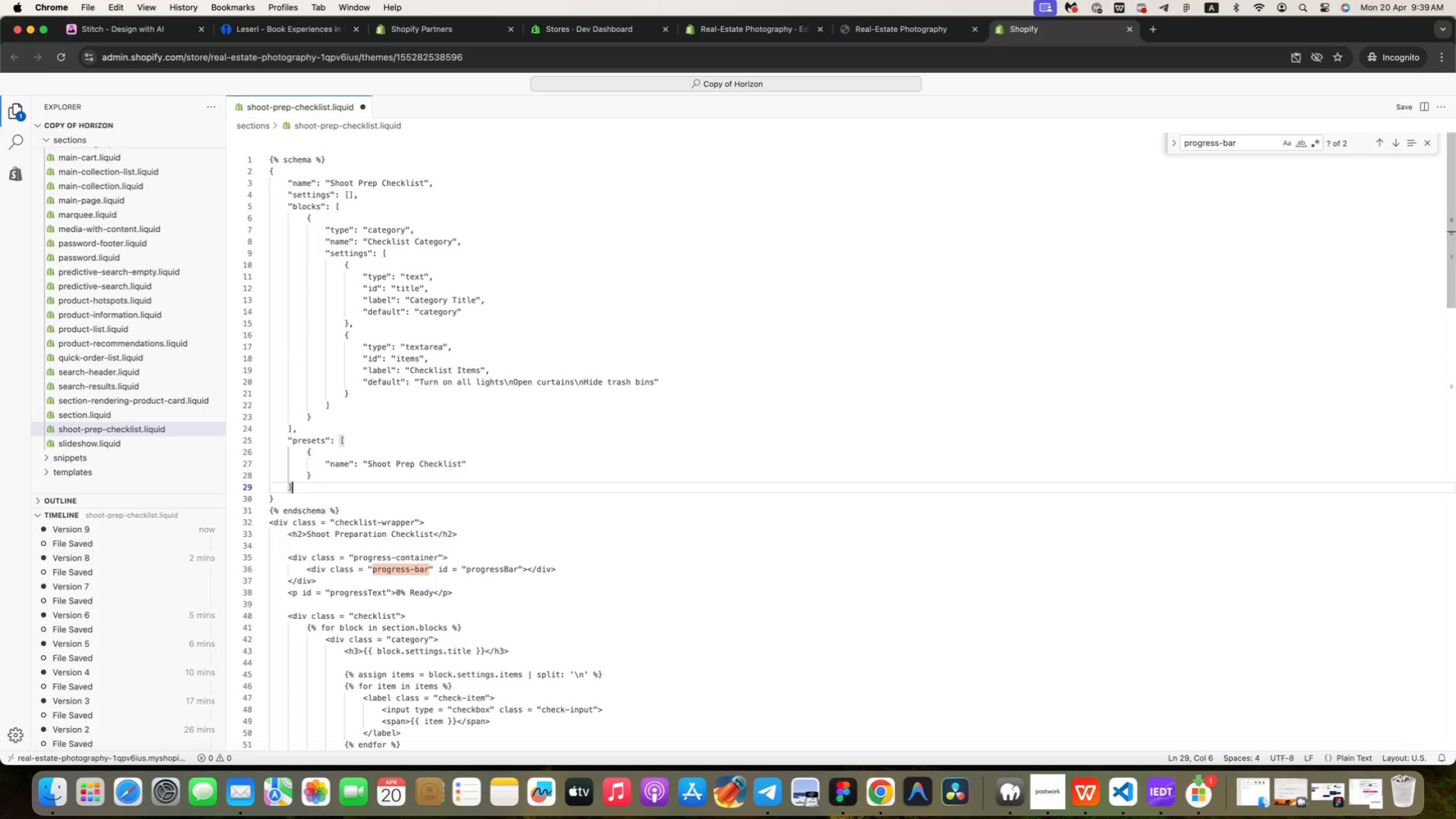 
key(ArrowDown)
 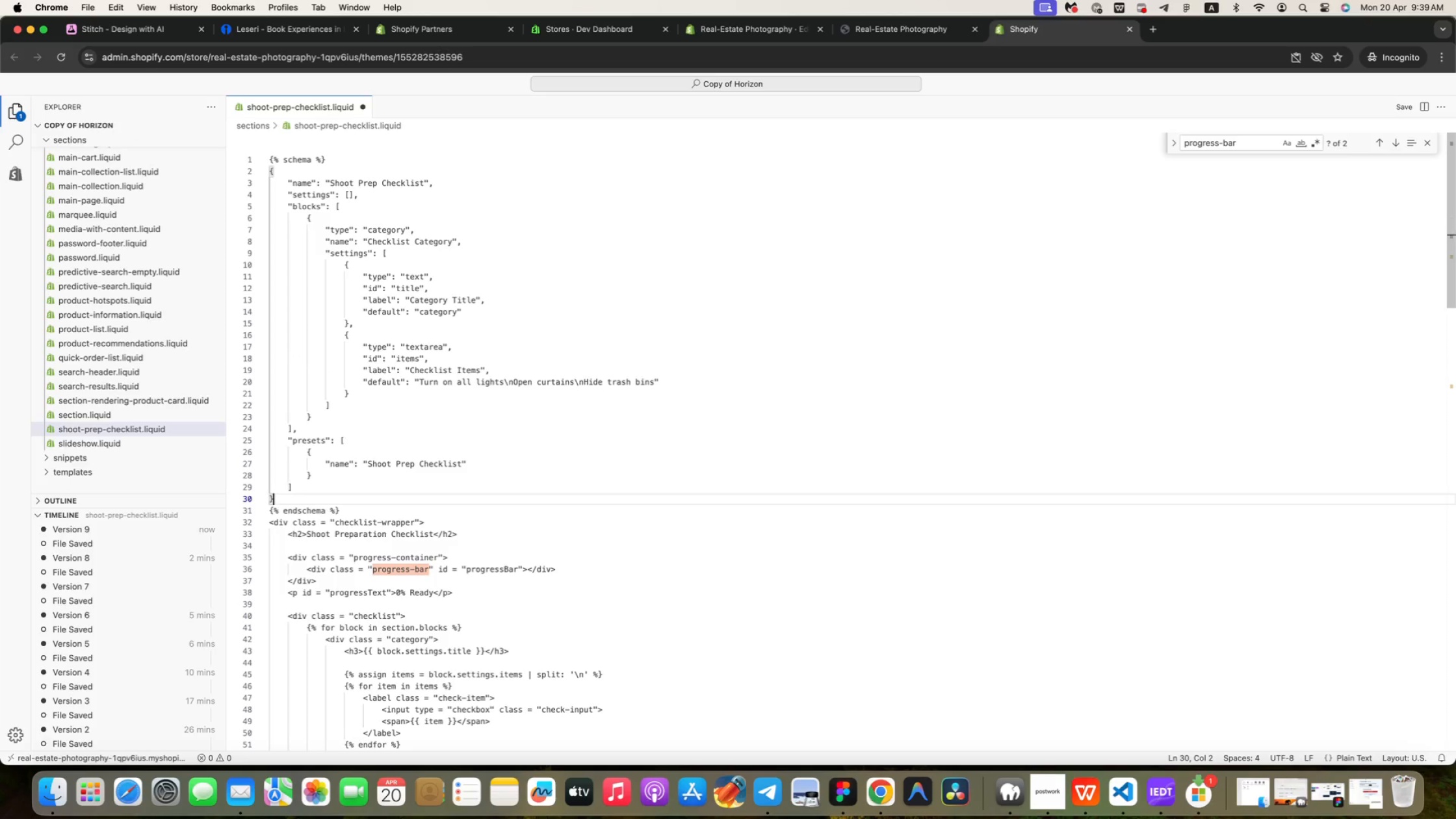 
key(ArrowDown)
 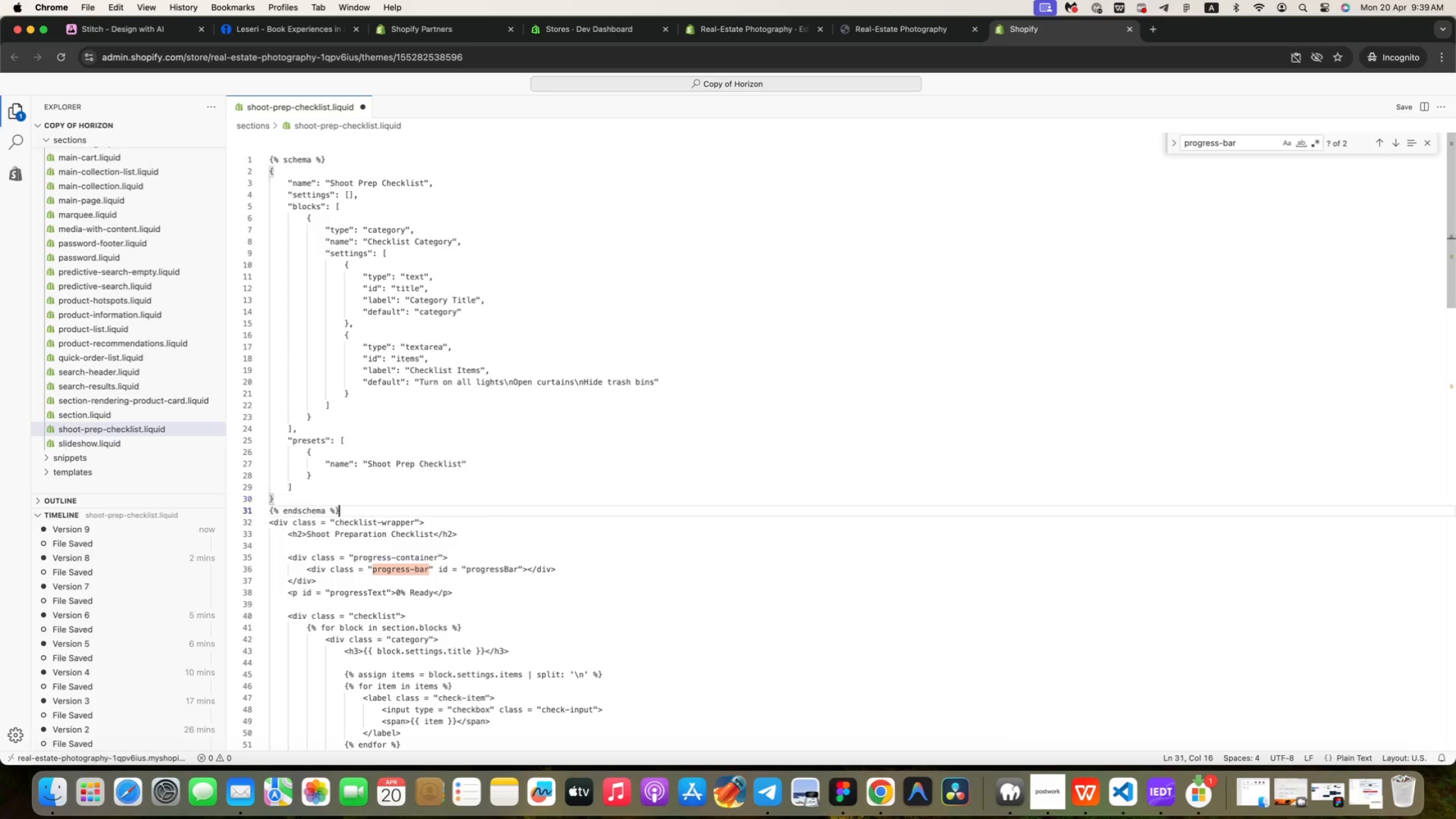 
key(ArrowDown)
 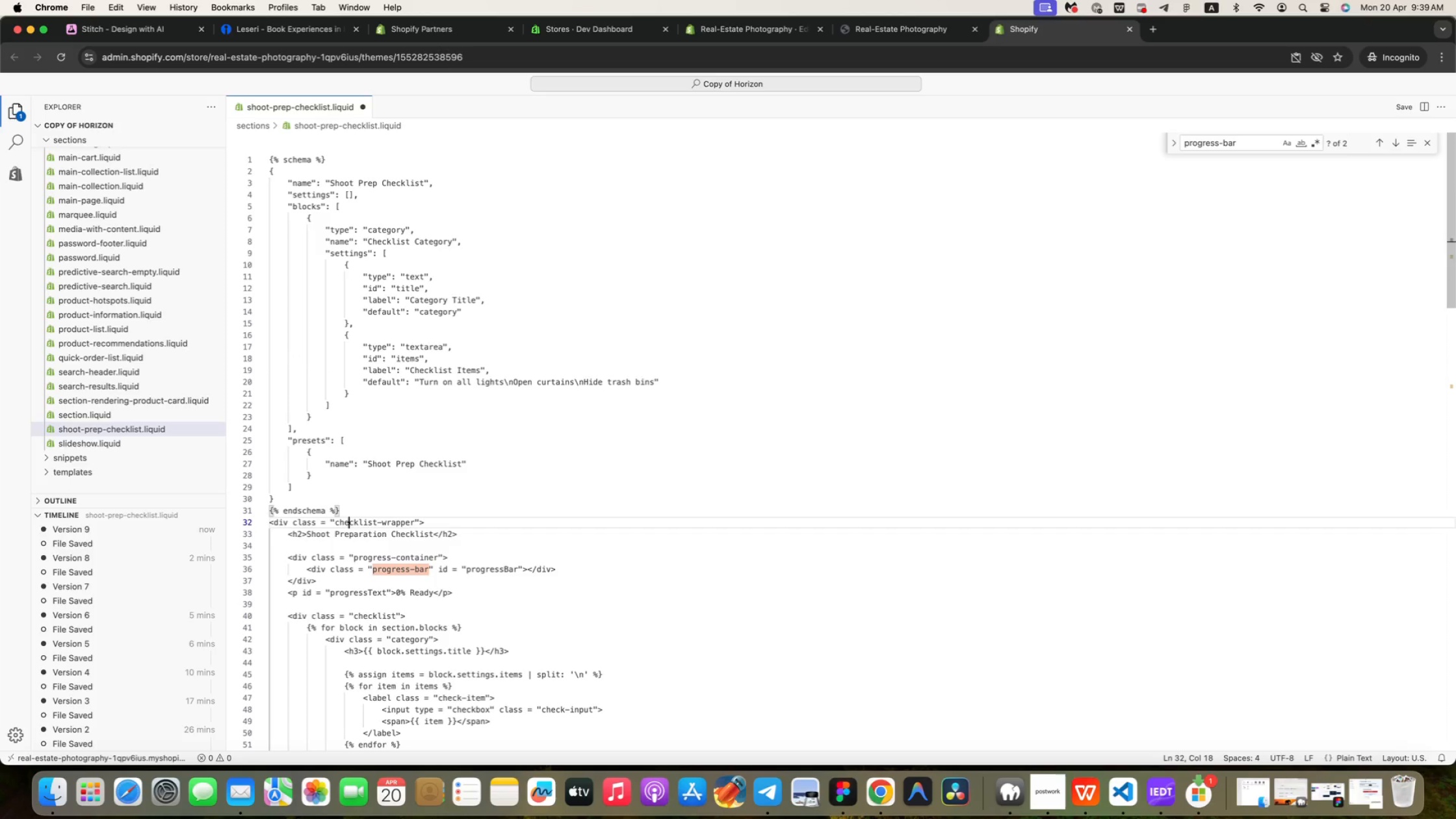 
key(ArrowDown)
 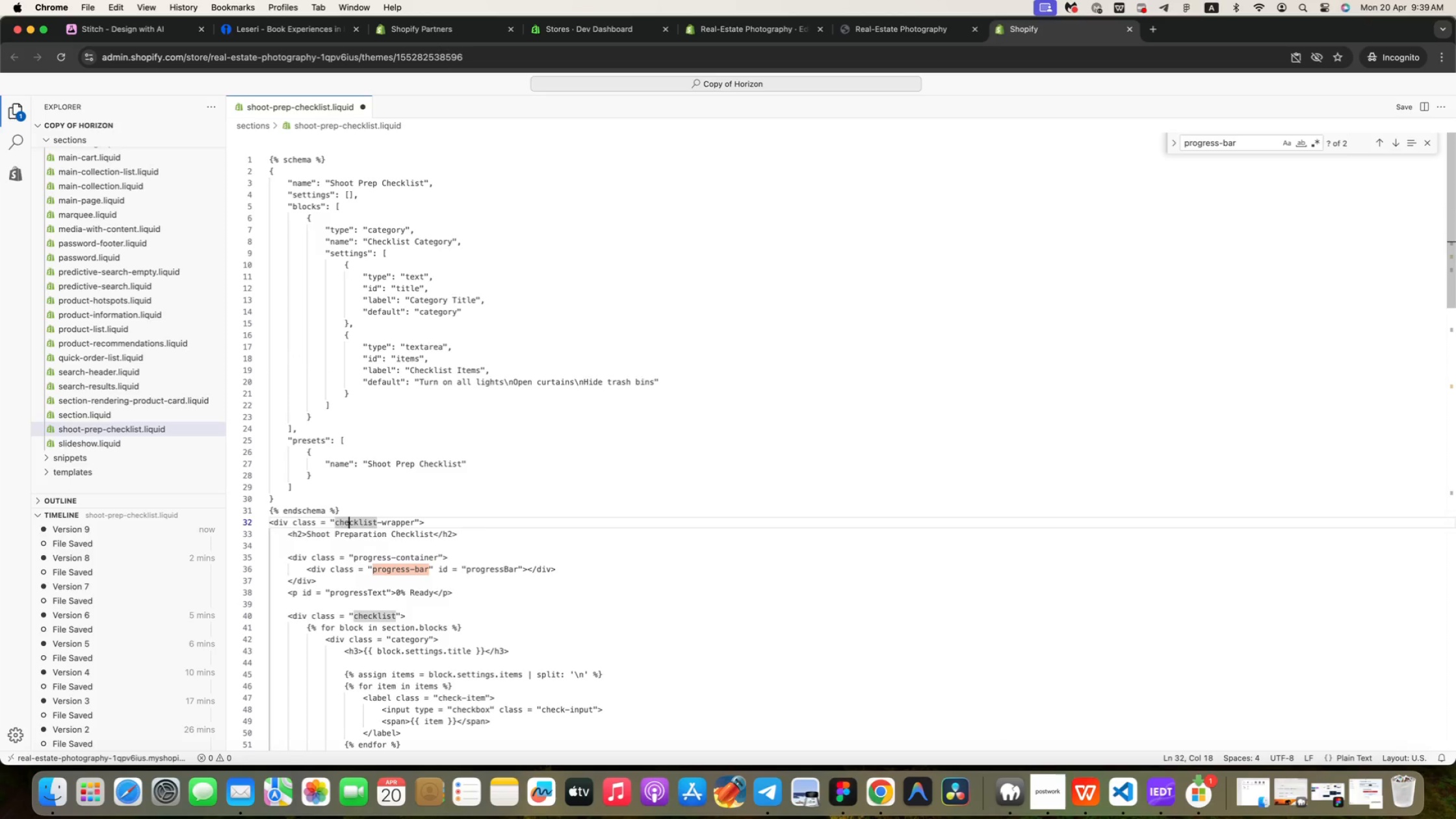 
key(ArrowDown)
 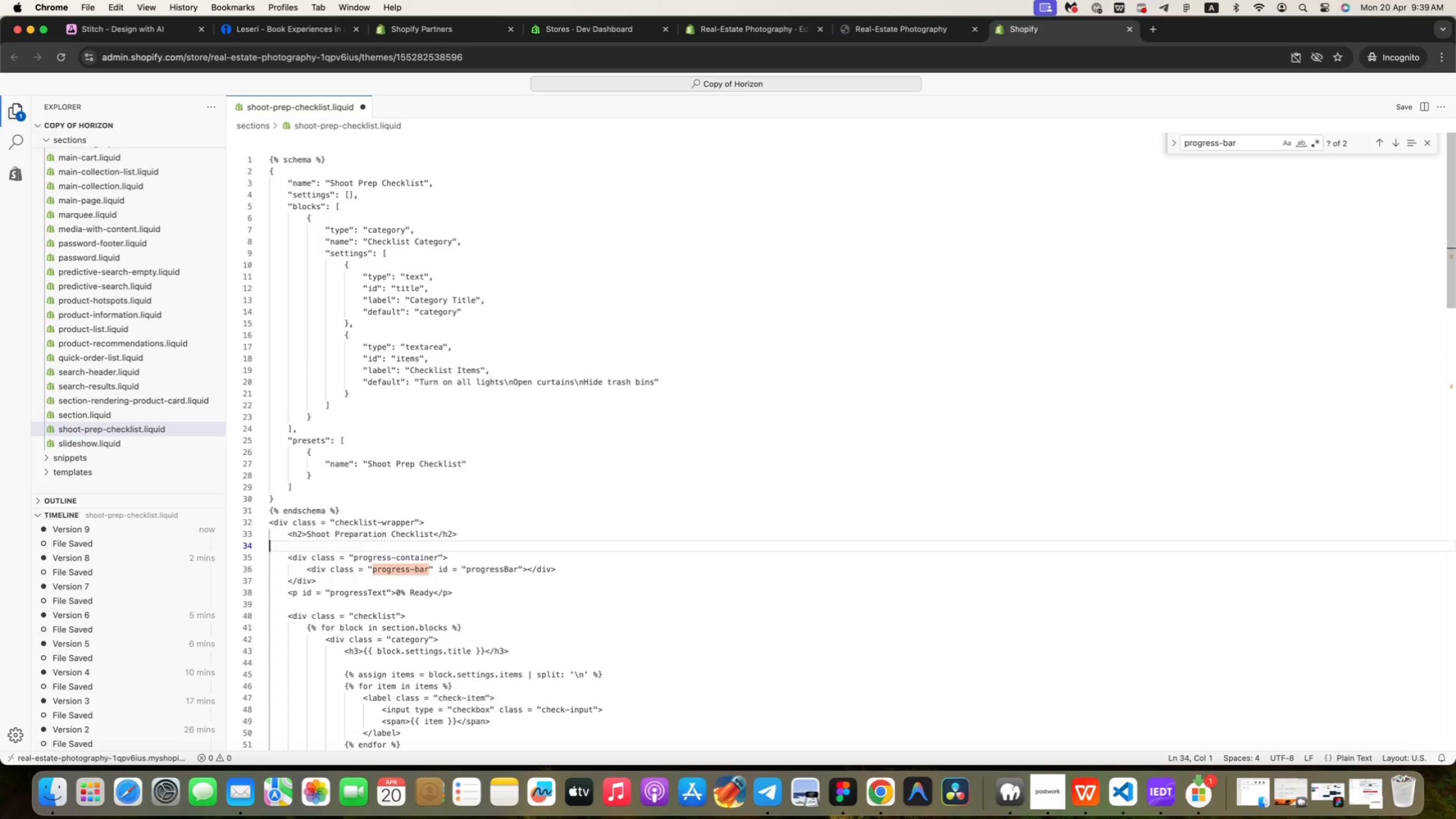 
key(ArrowDown)
 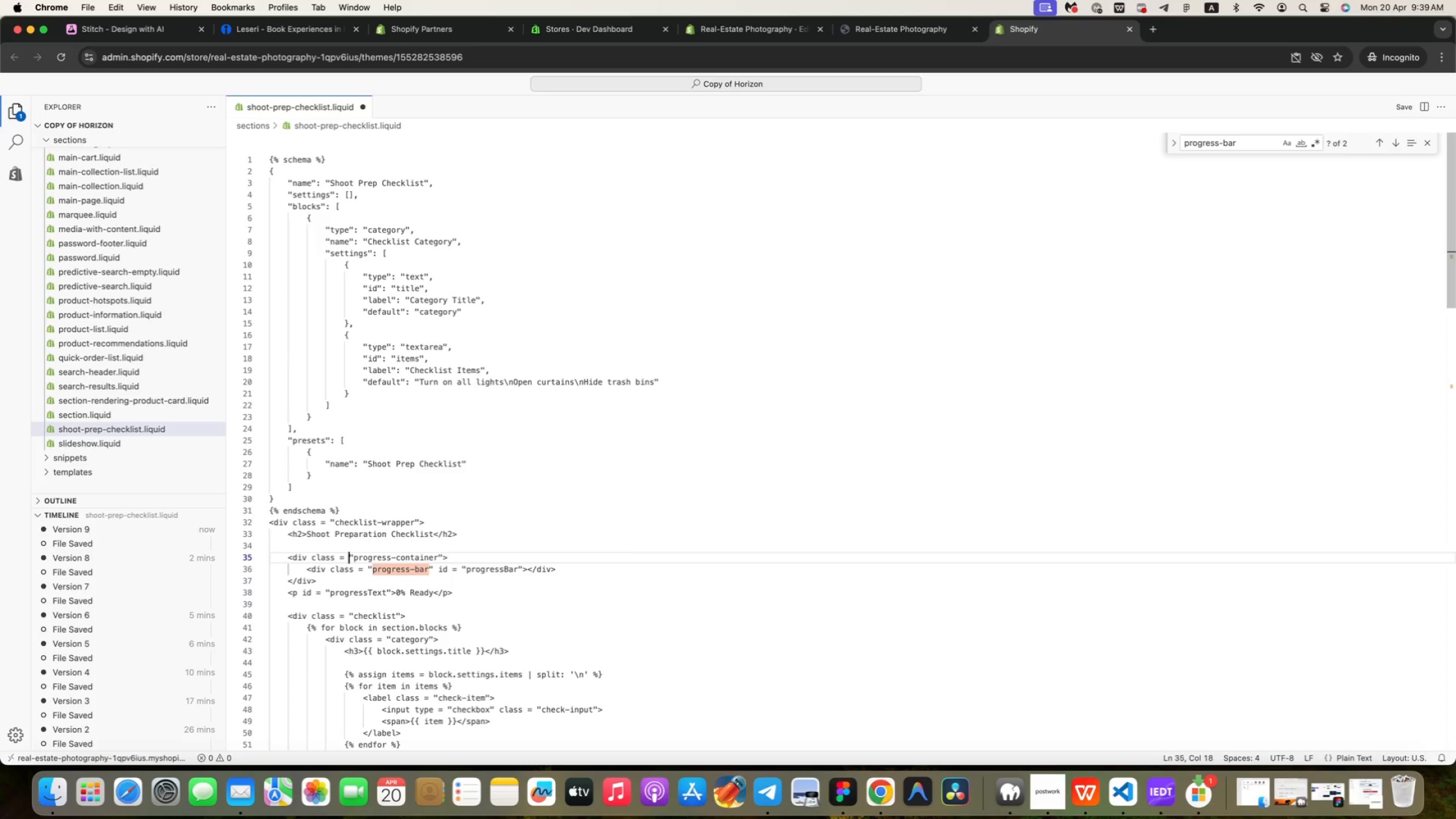 
key(ArrowDown)
 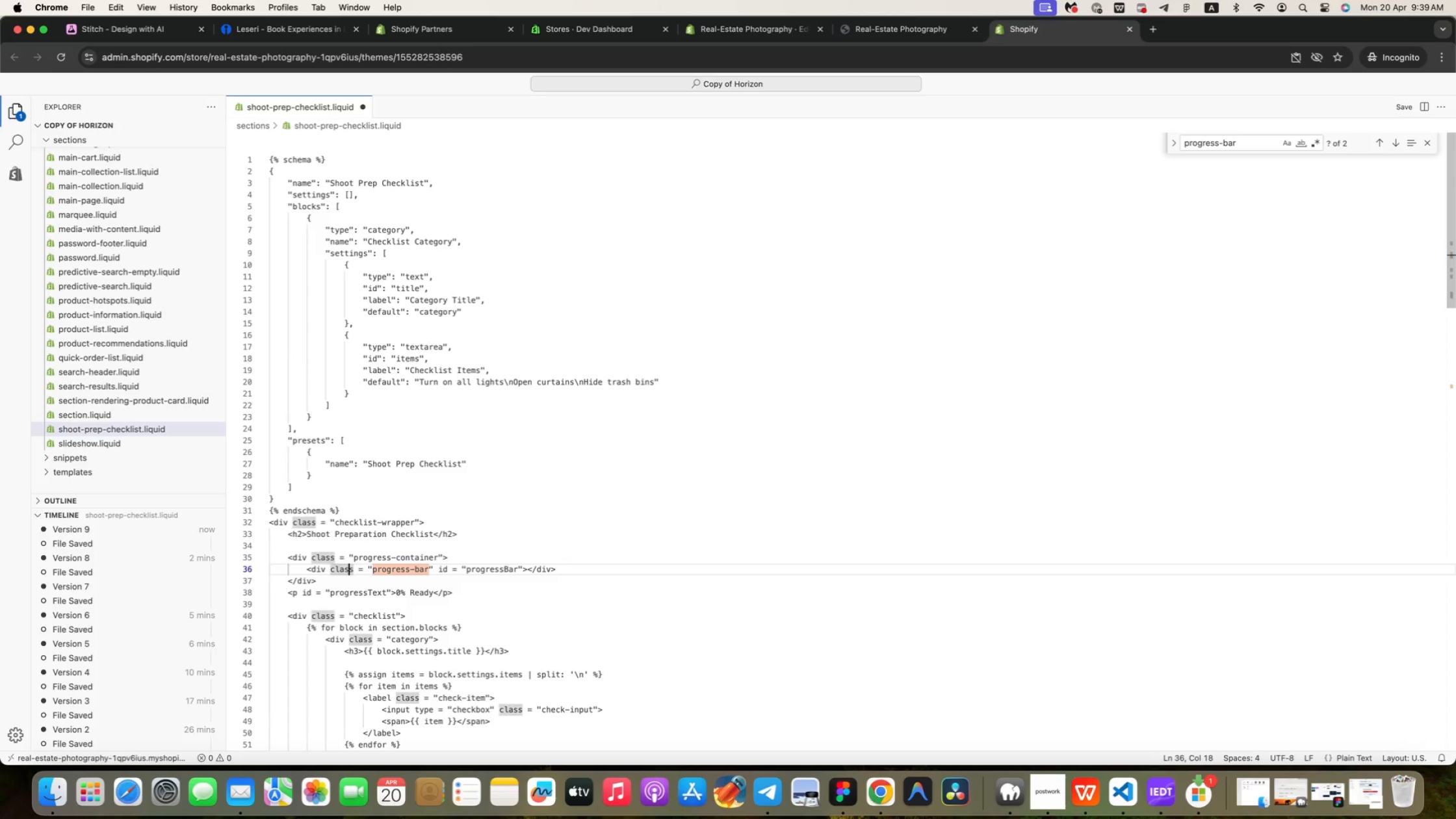 
key(ArrowDown)
 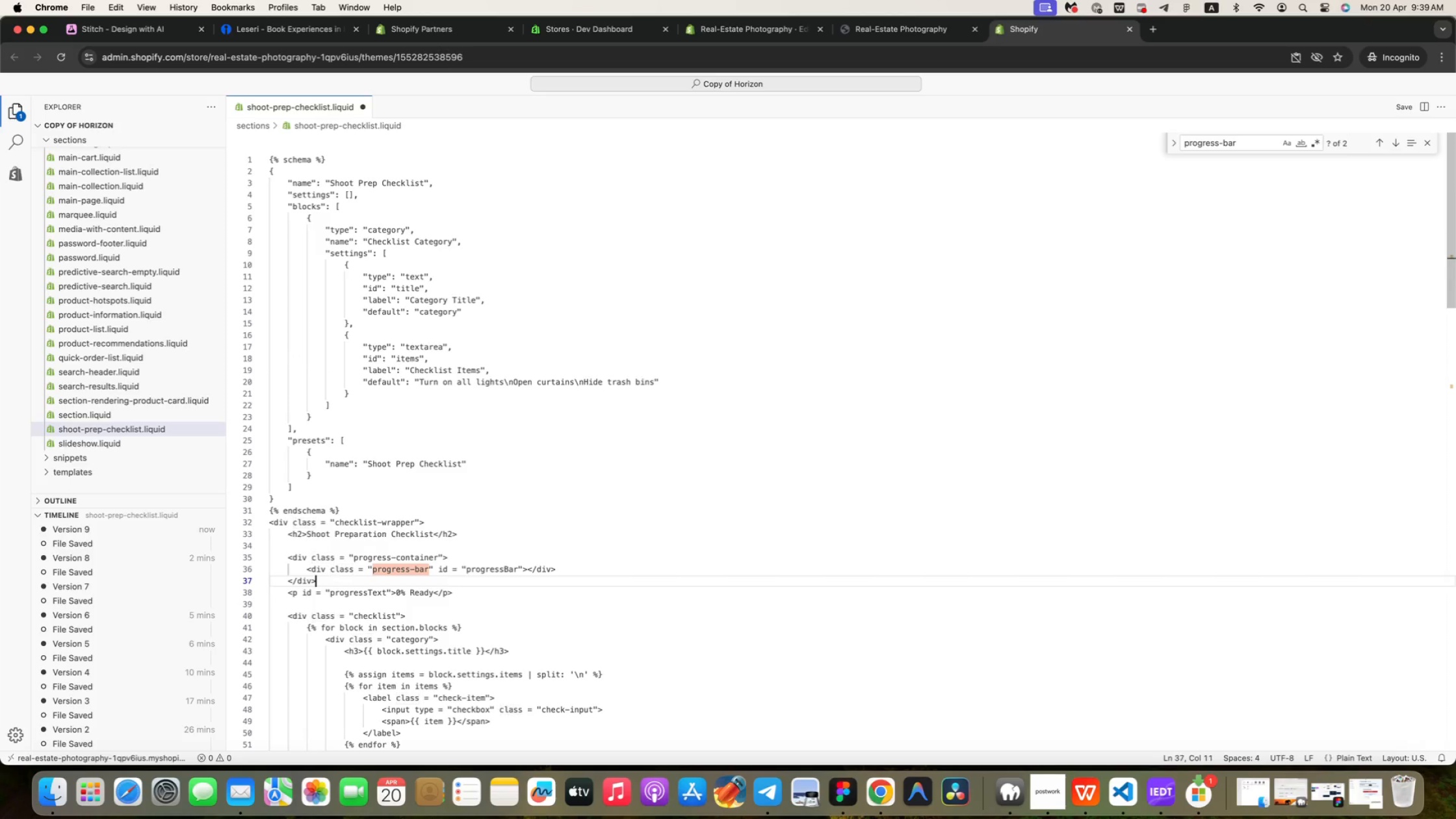 
key(ArrowDown)
 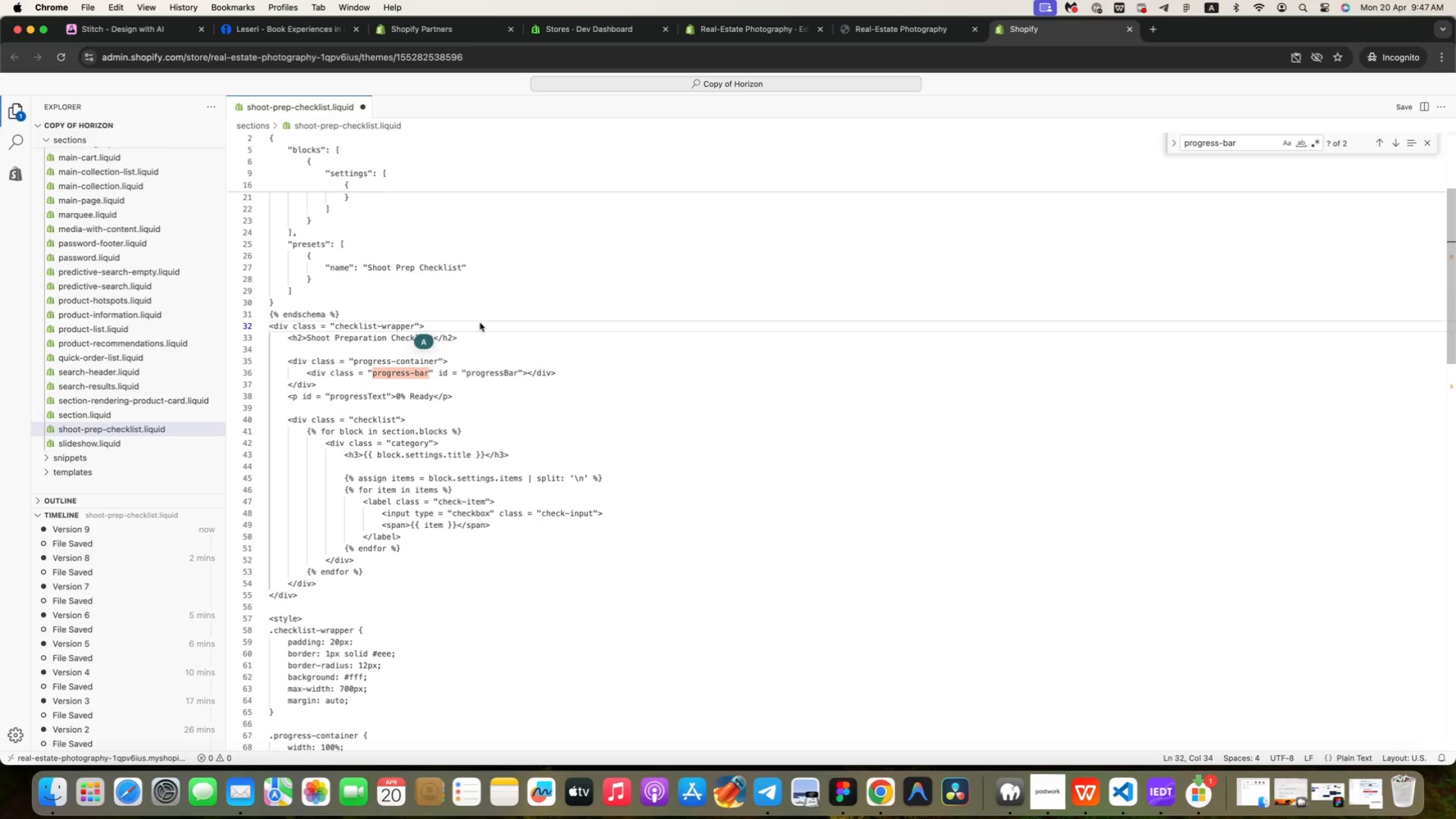 
scroll: coordinate [392, 486], scroll_direction: down, amount: 27.0
 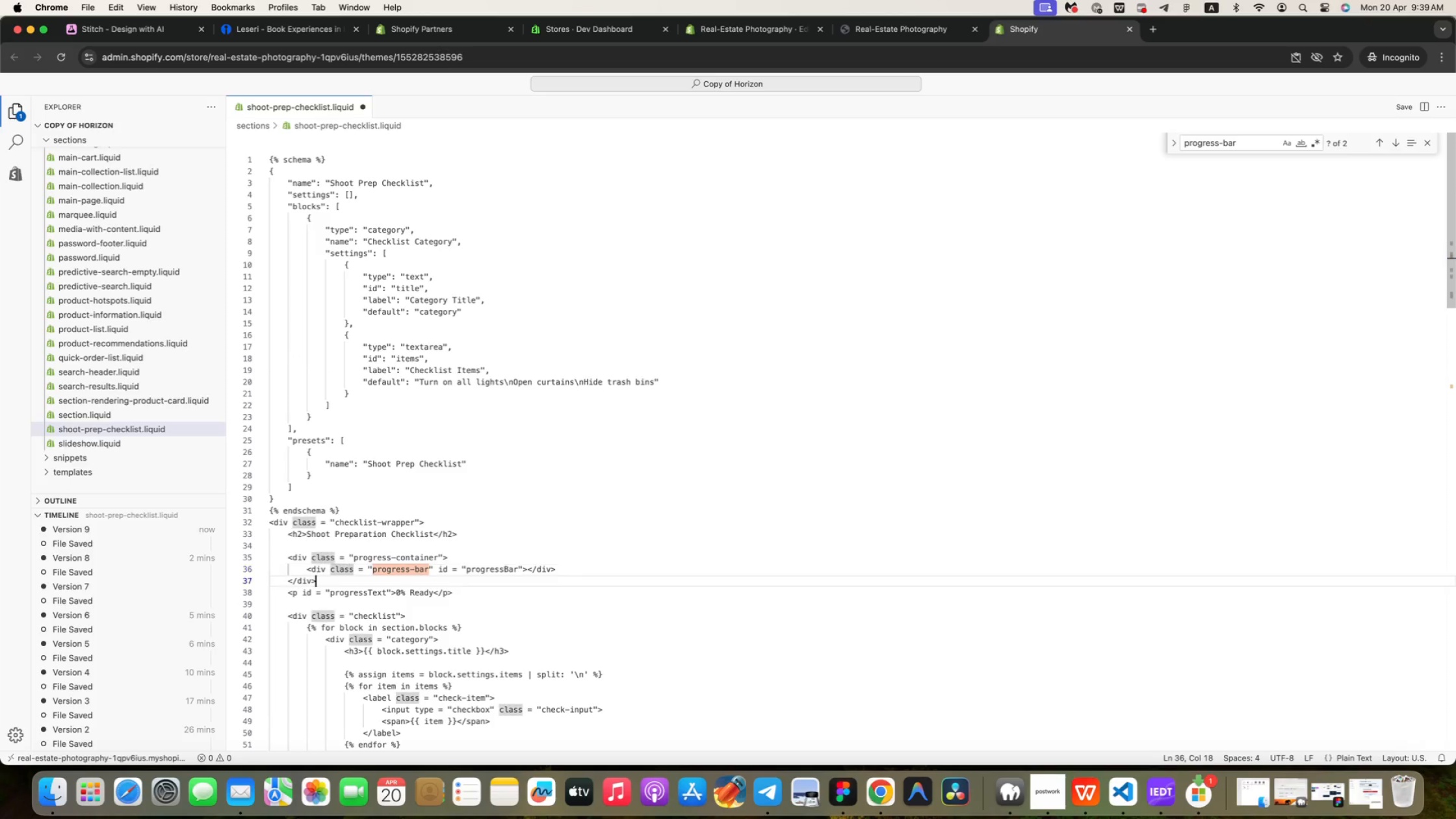 
wait(530.38)
 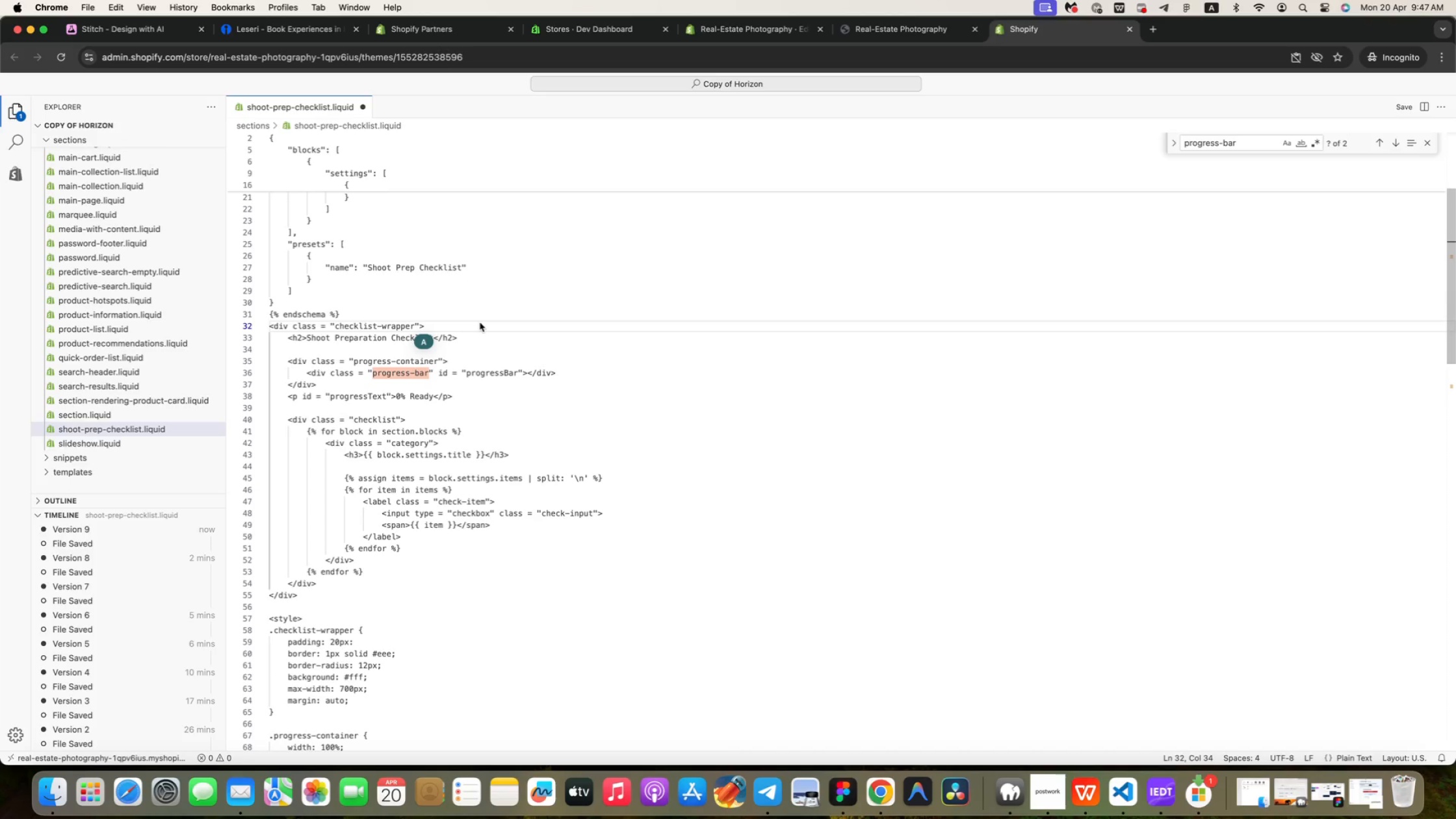 
key(ArrowDown)
 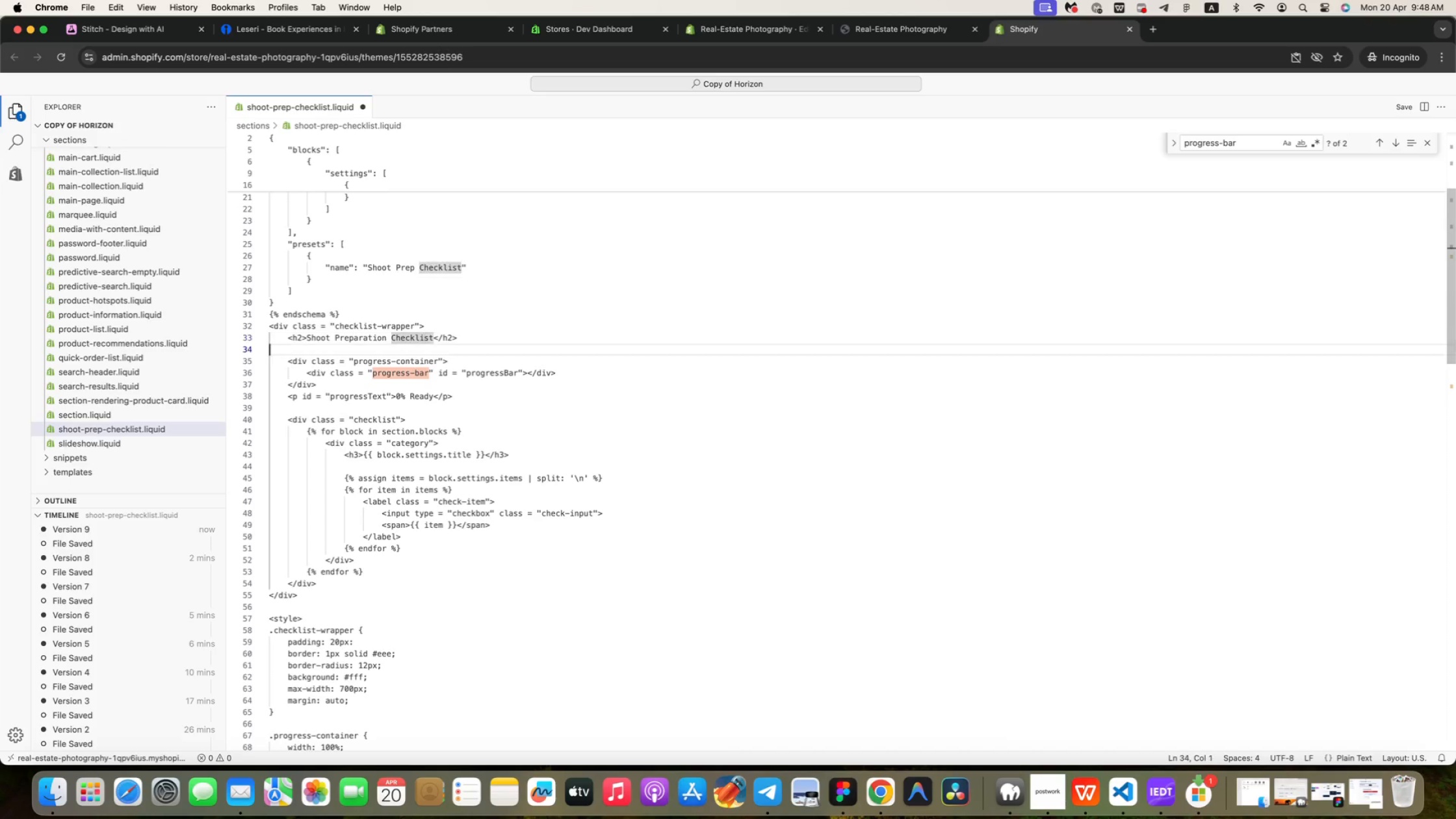 
key(ArrowDown)
 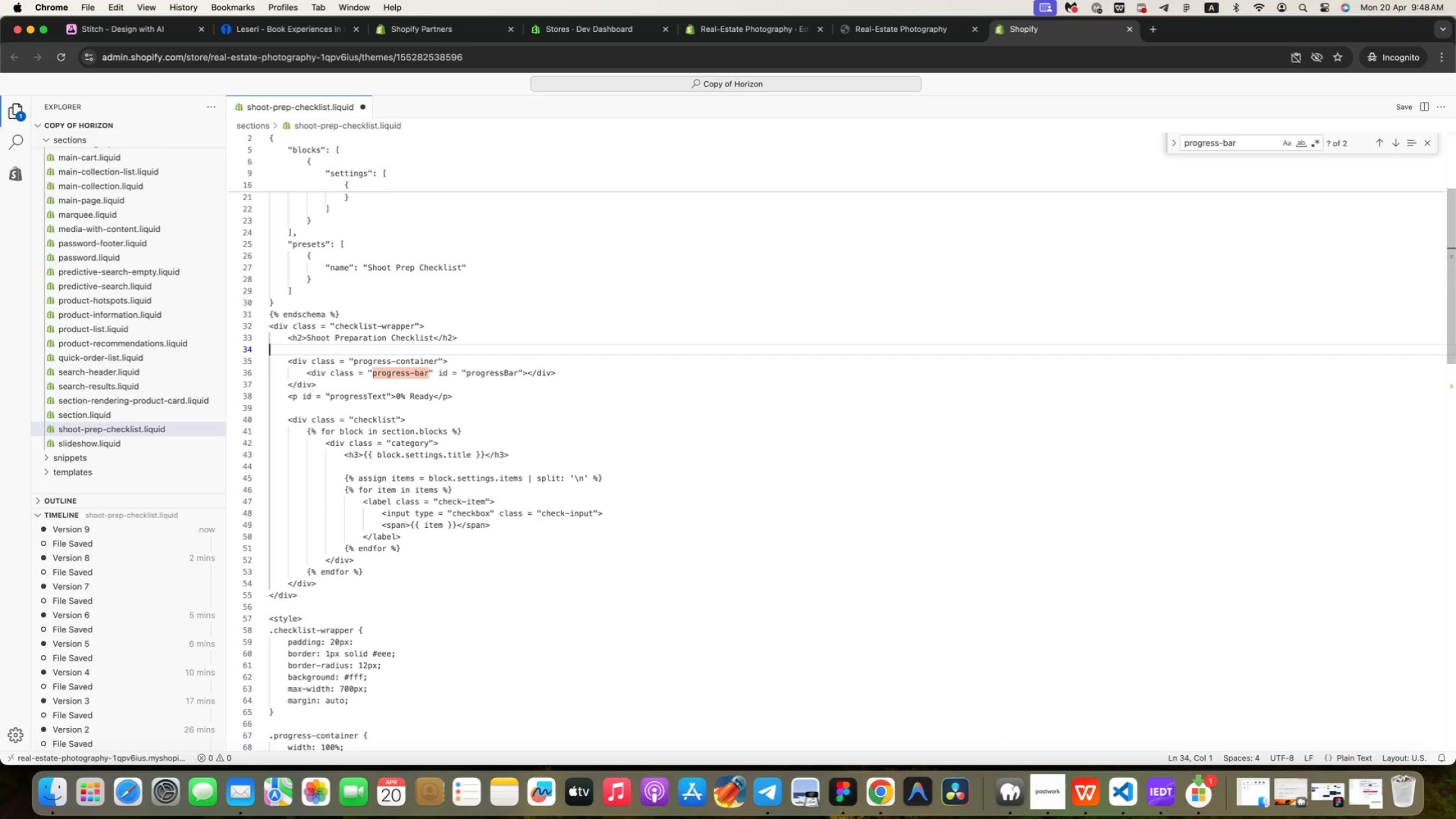 
key(ArrowDown)
 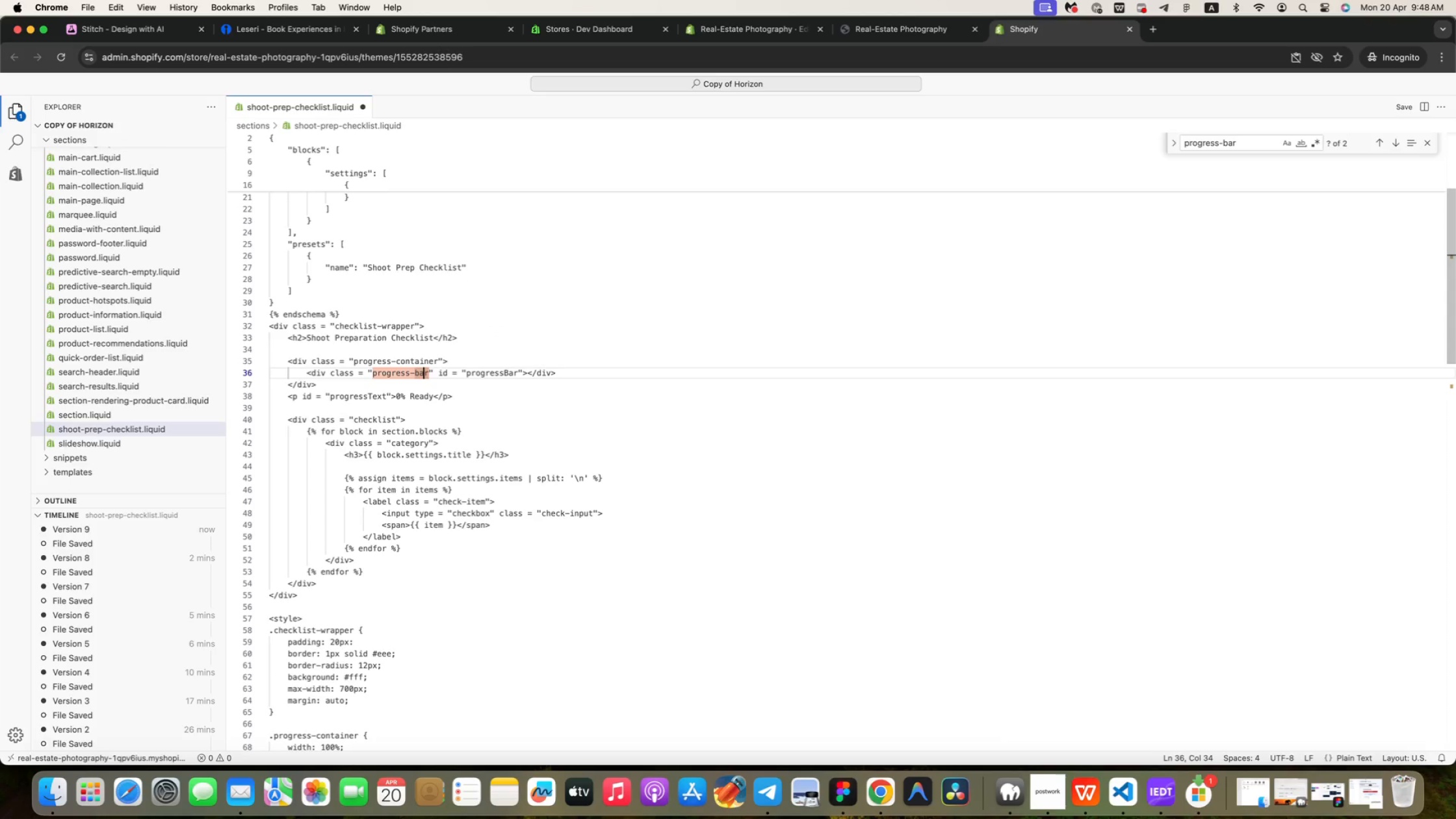 
key(ArrowDown)
 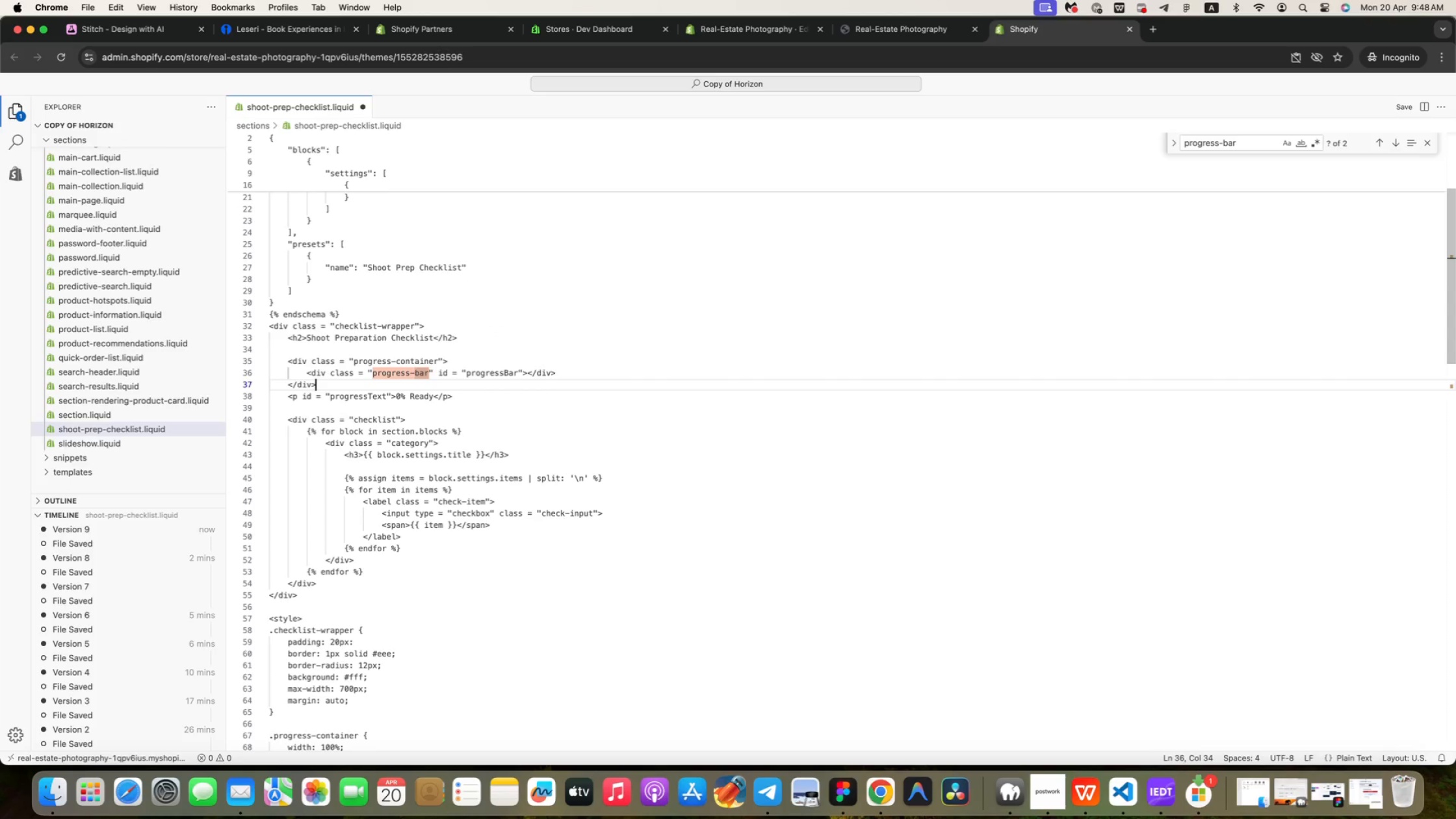 
key(ArrowDown)
 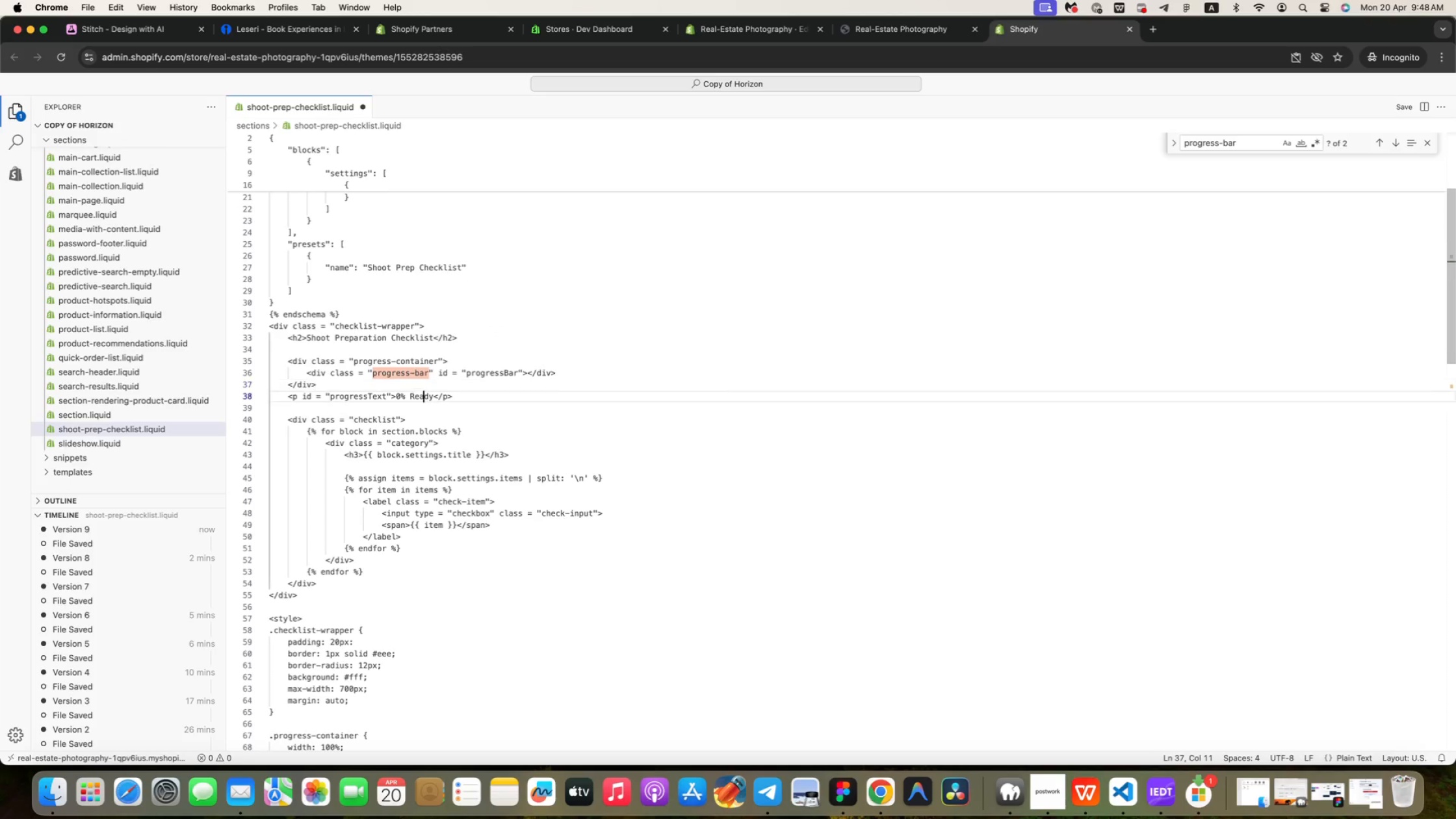 
key(ArrowDown)
 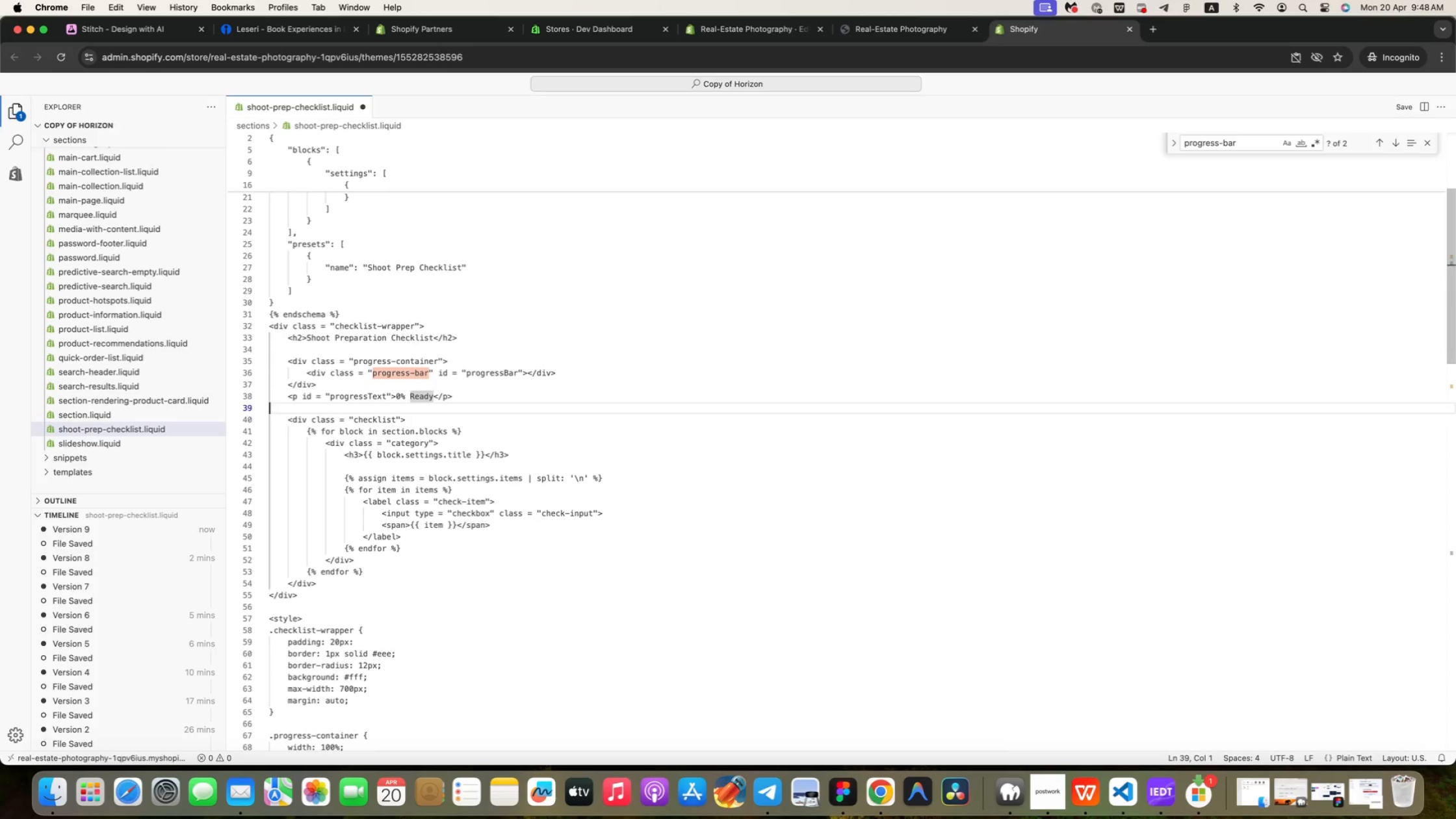 
key(ArrowDown)
 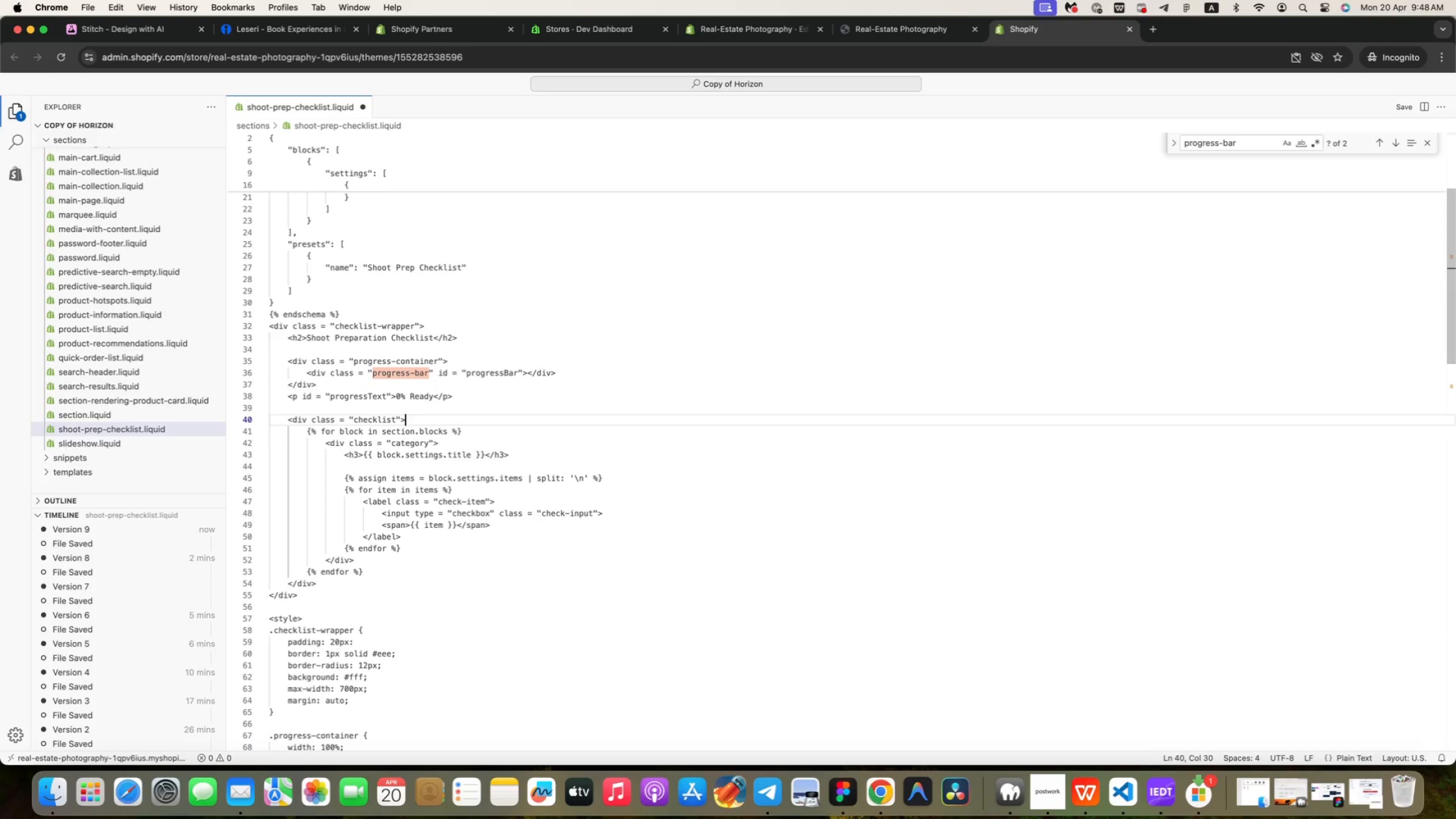 
key(ArrowDown)
 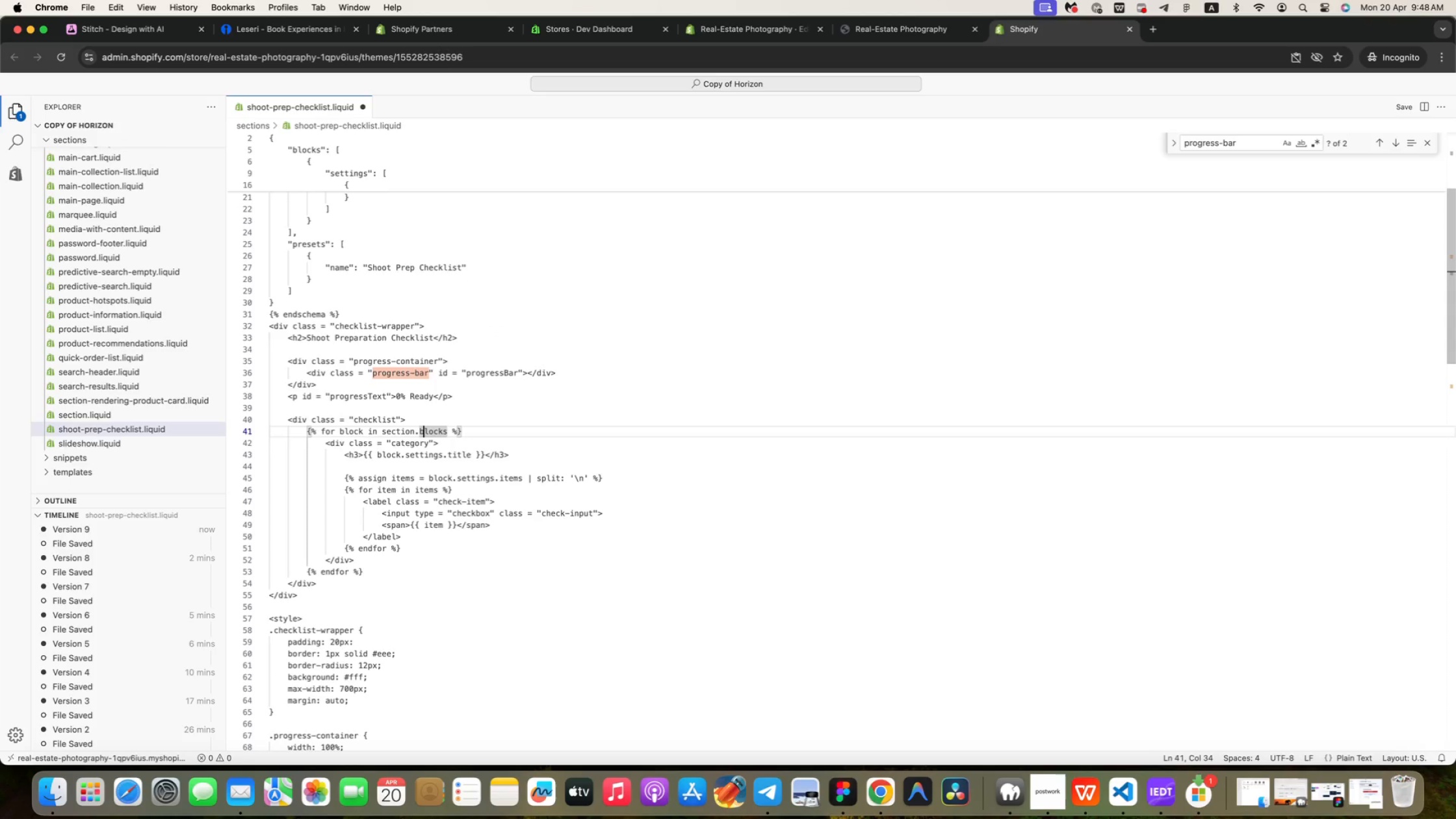 
key(ArrowDown)
 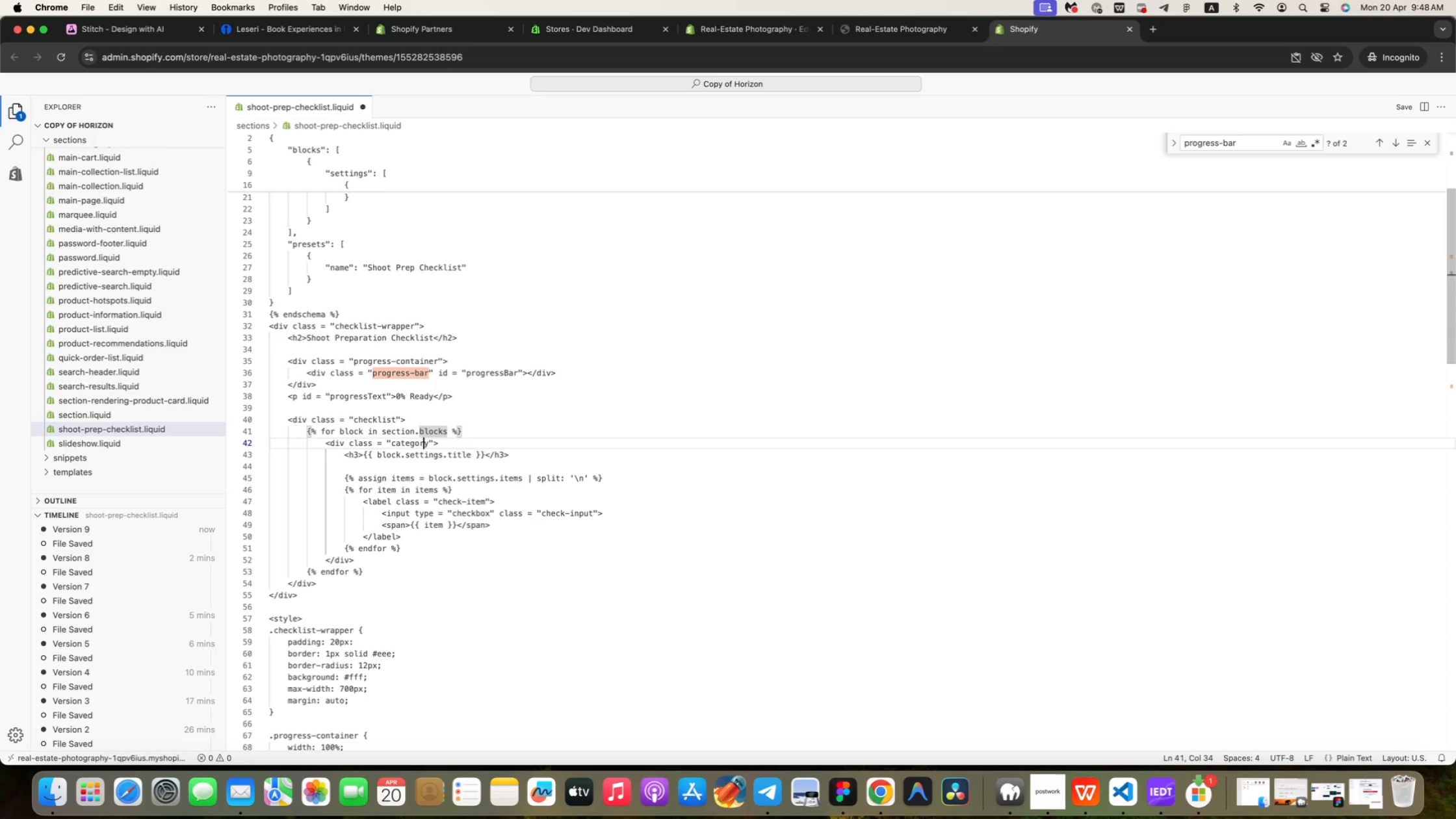 
key(ArrowDown)
 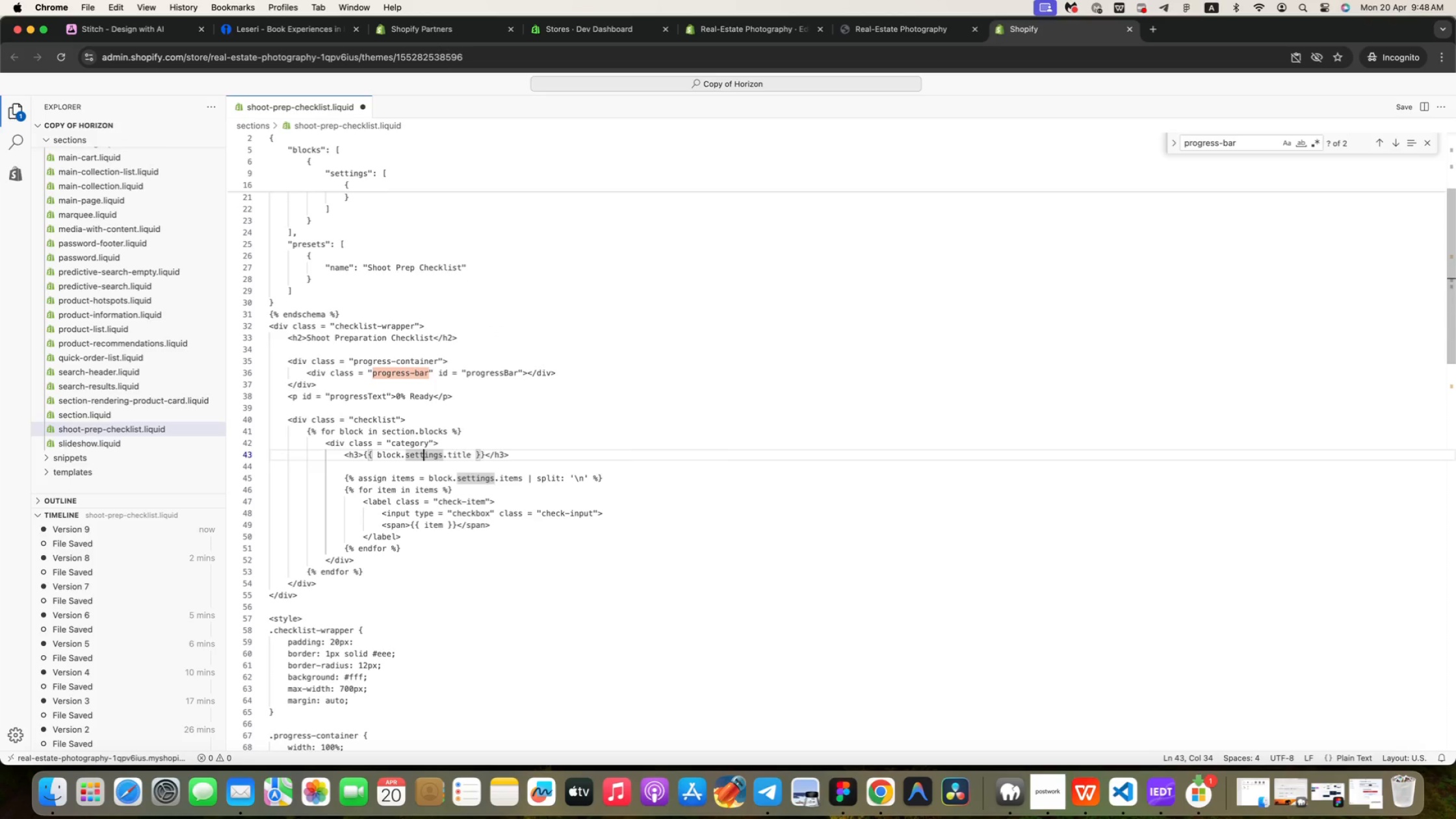 
key(ArrowDown)
 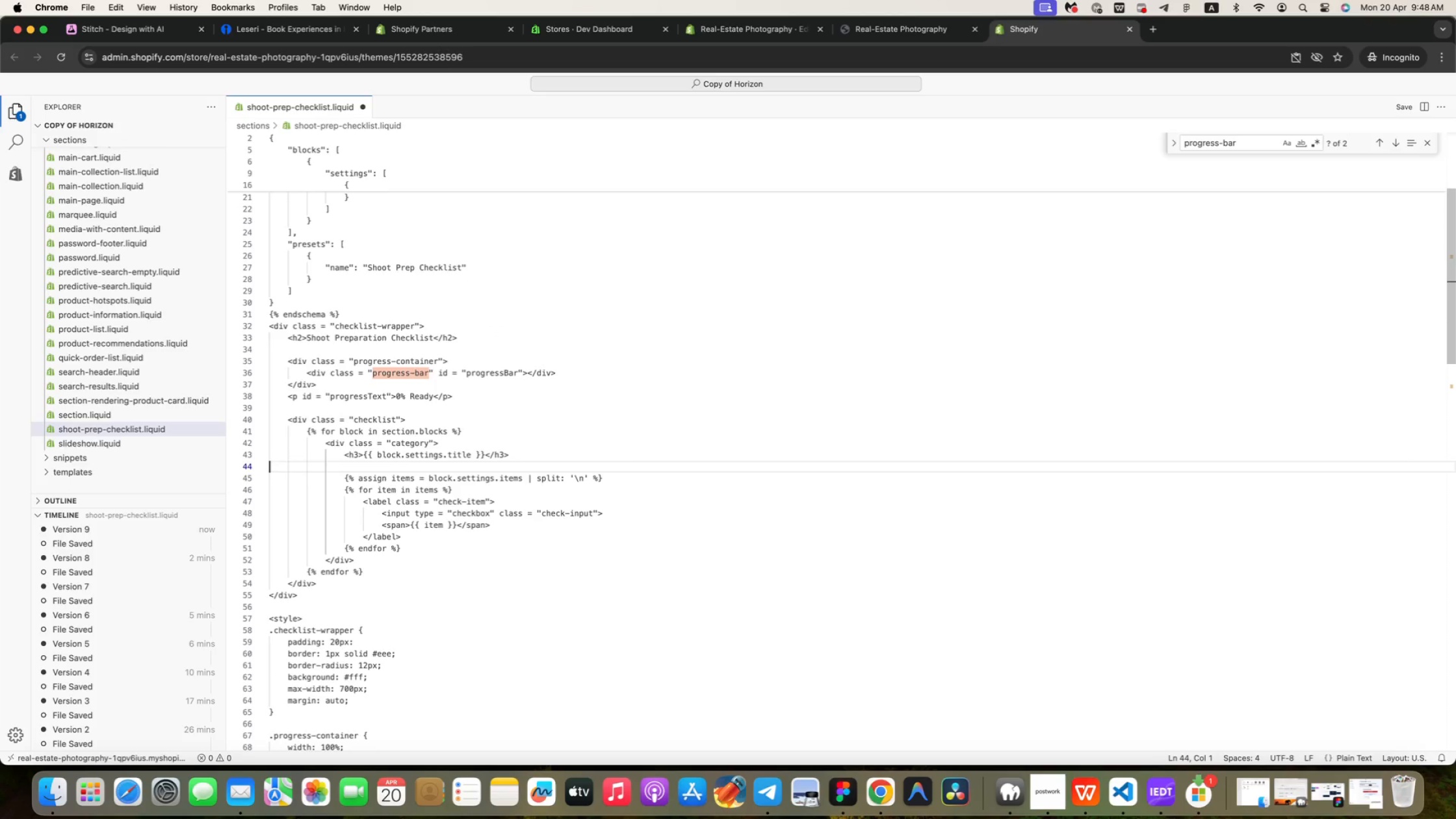 
key(ArrowDown)
 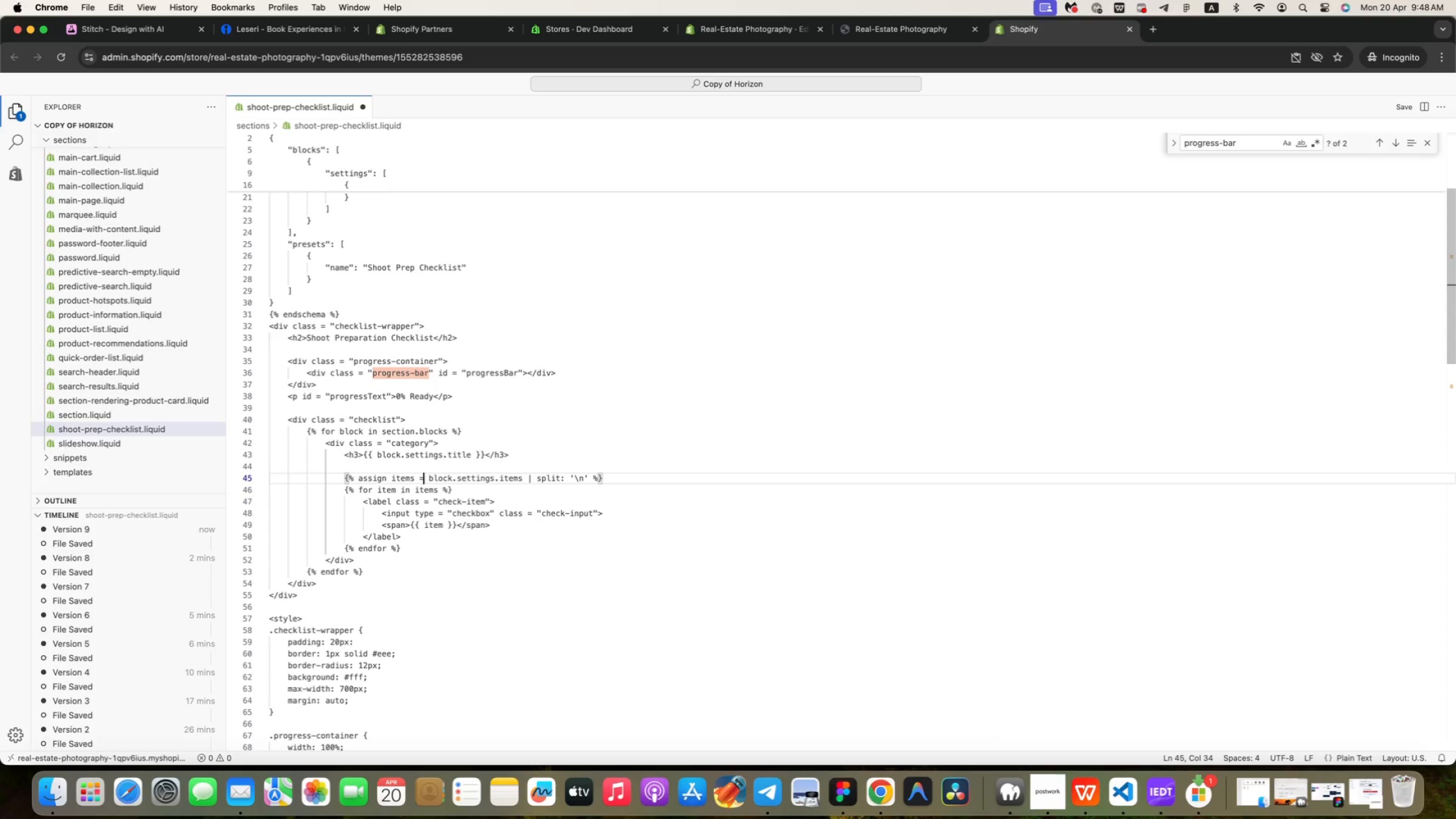 
key(ArrowDown)
 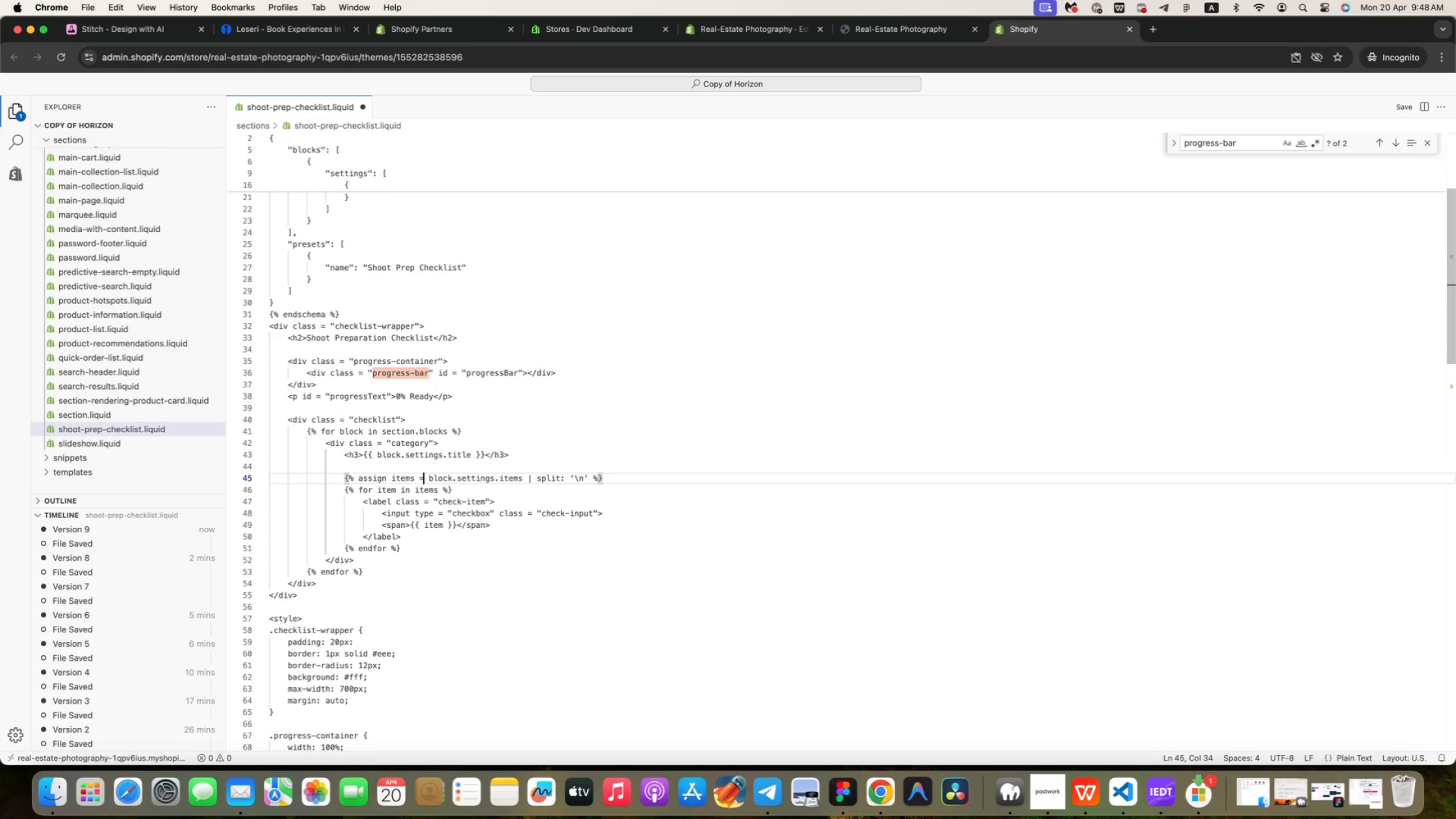 
key(Meta+Tab)
 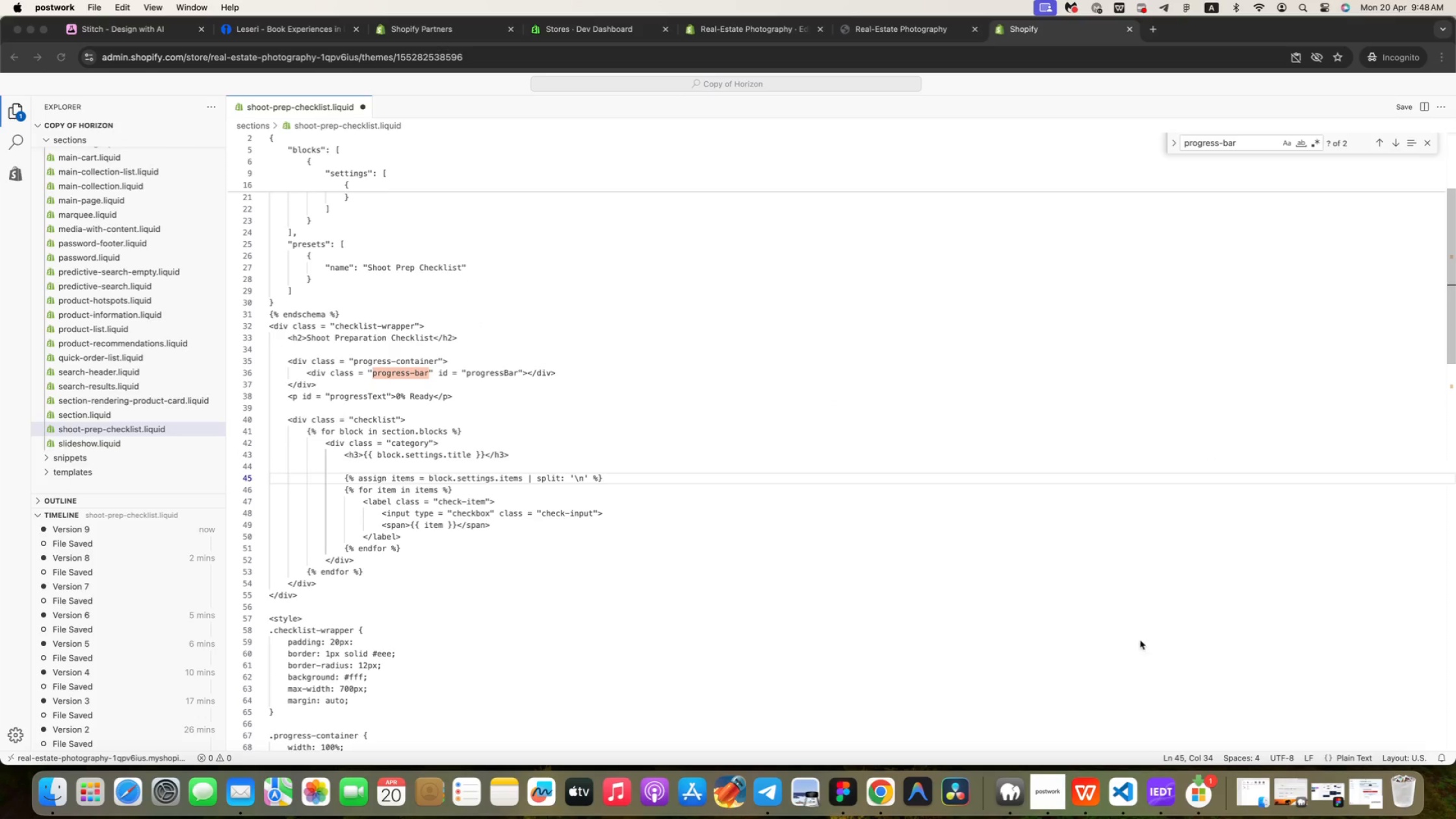 
left_click([1046, 783])